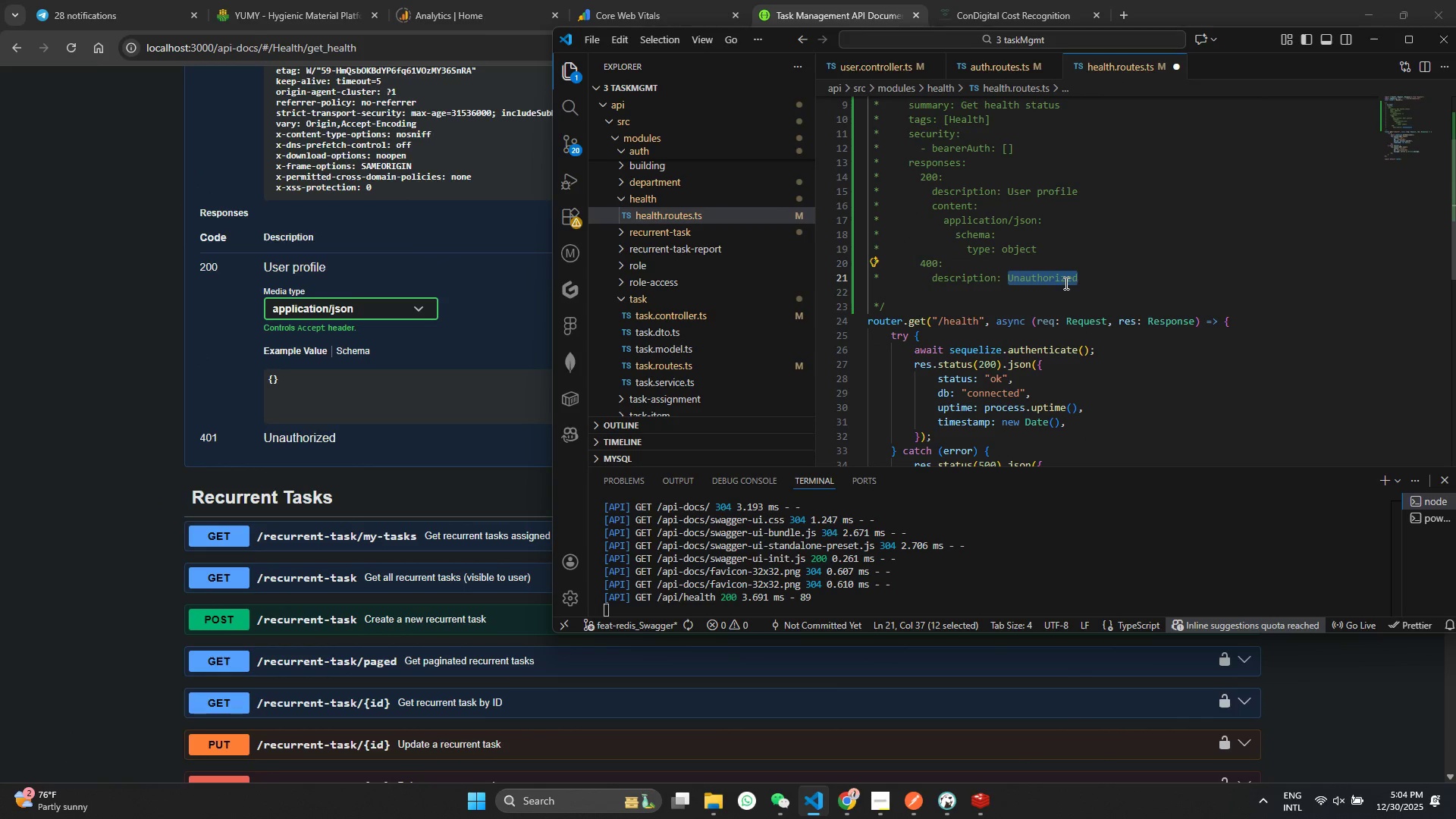 
type(e)
key(Backspace)
key(Backspace)
type( Error)
 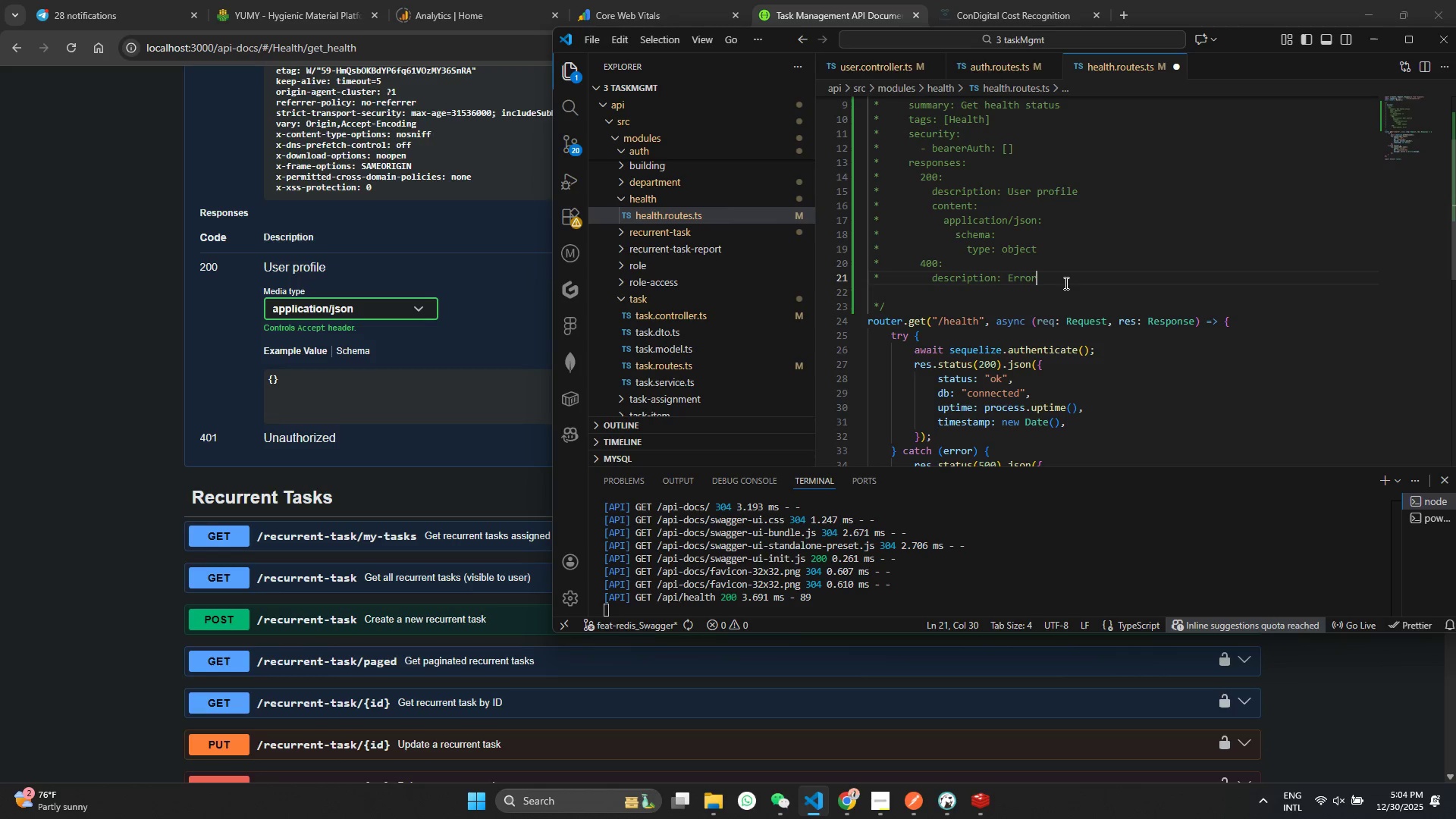 
key(Control+ControlLeft)
 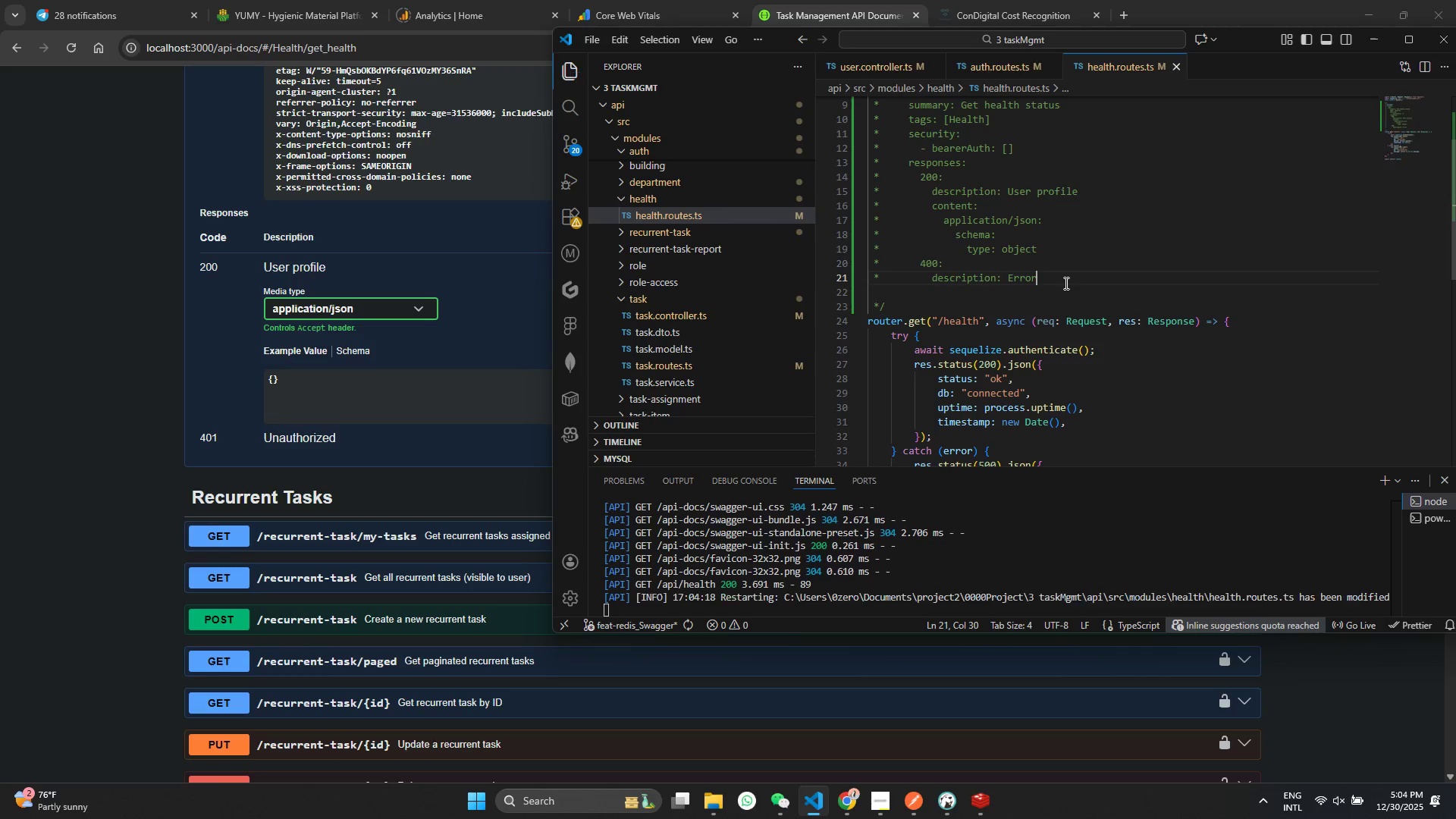 
key(Control+S)
 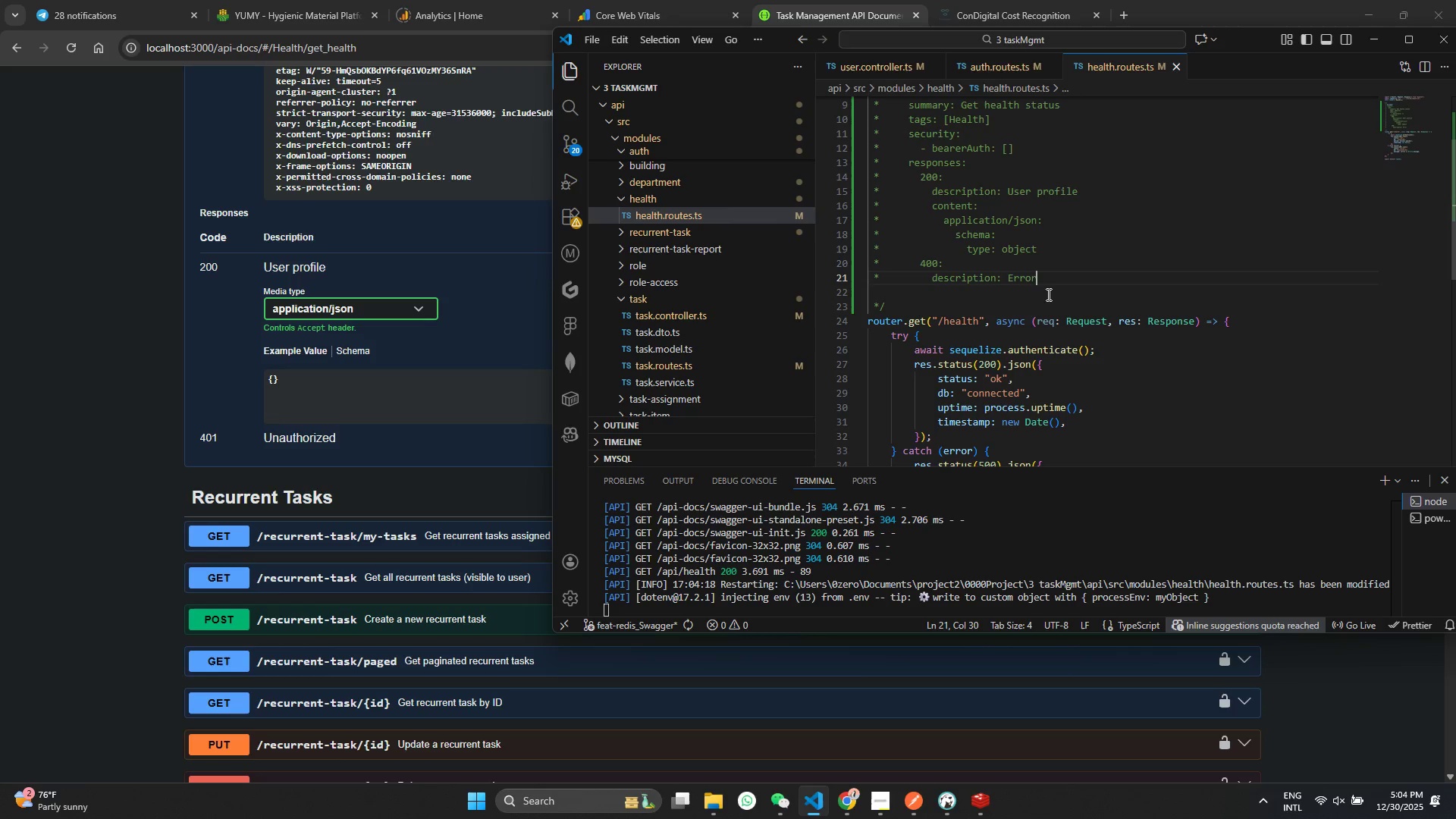 
scroll: coordinate [1047, 294], scroll_direction: down, amount: 5.0
 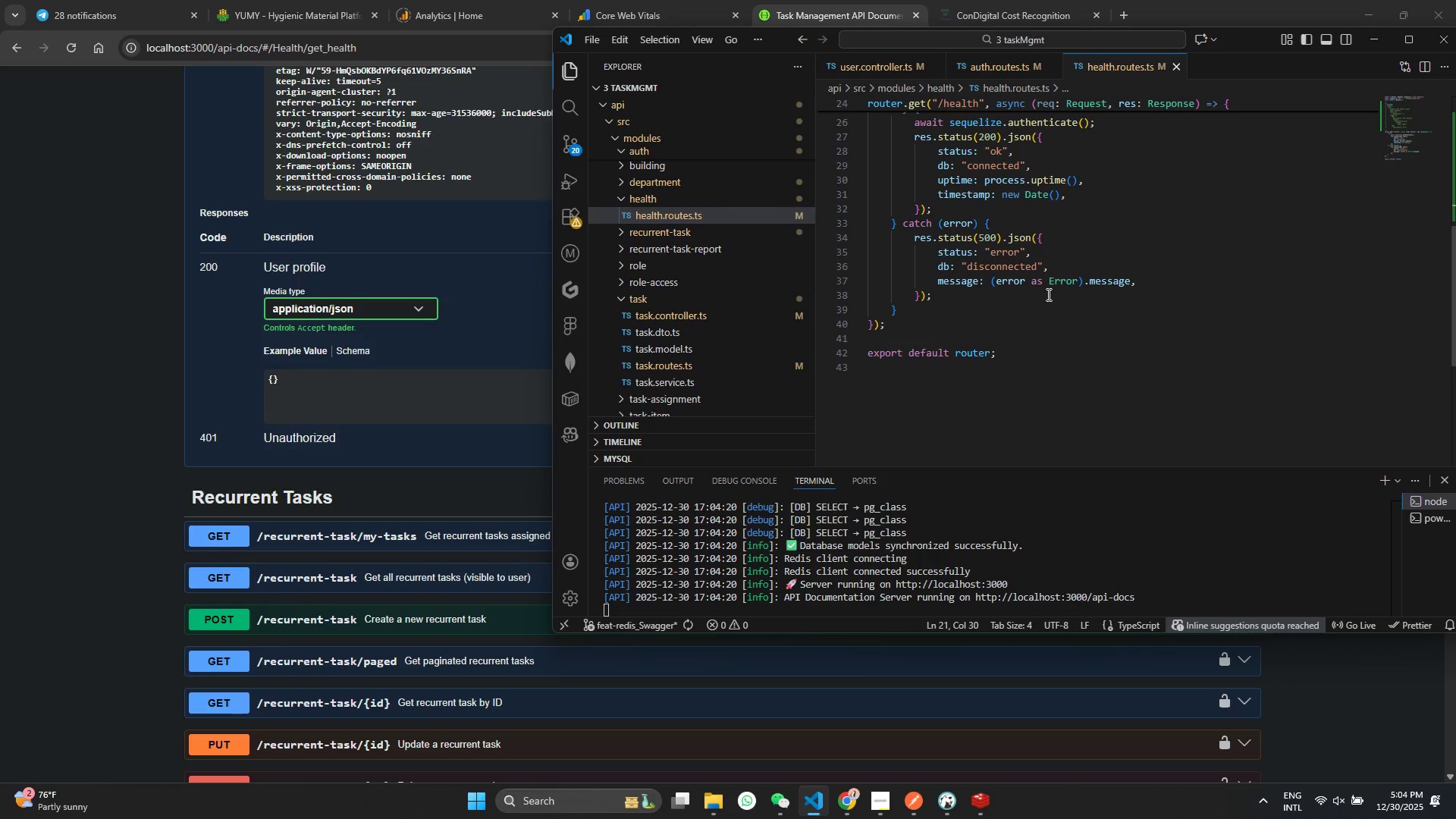 
scroll: coordinate [1041, 283], scroll_direction: up, amount: 4.0
 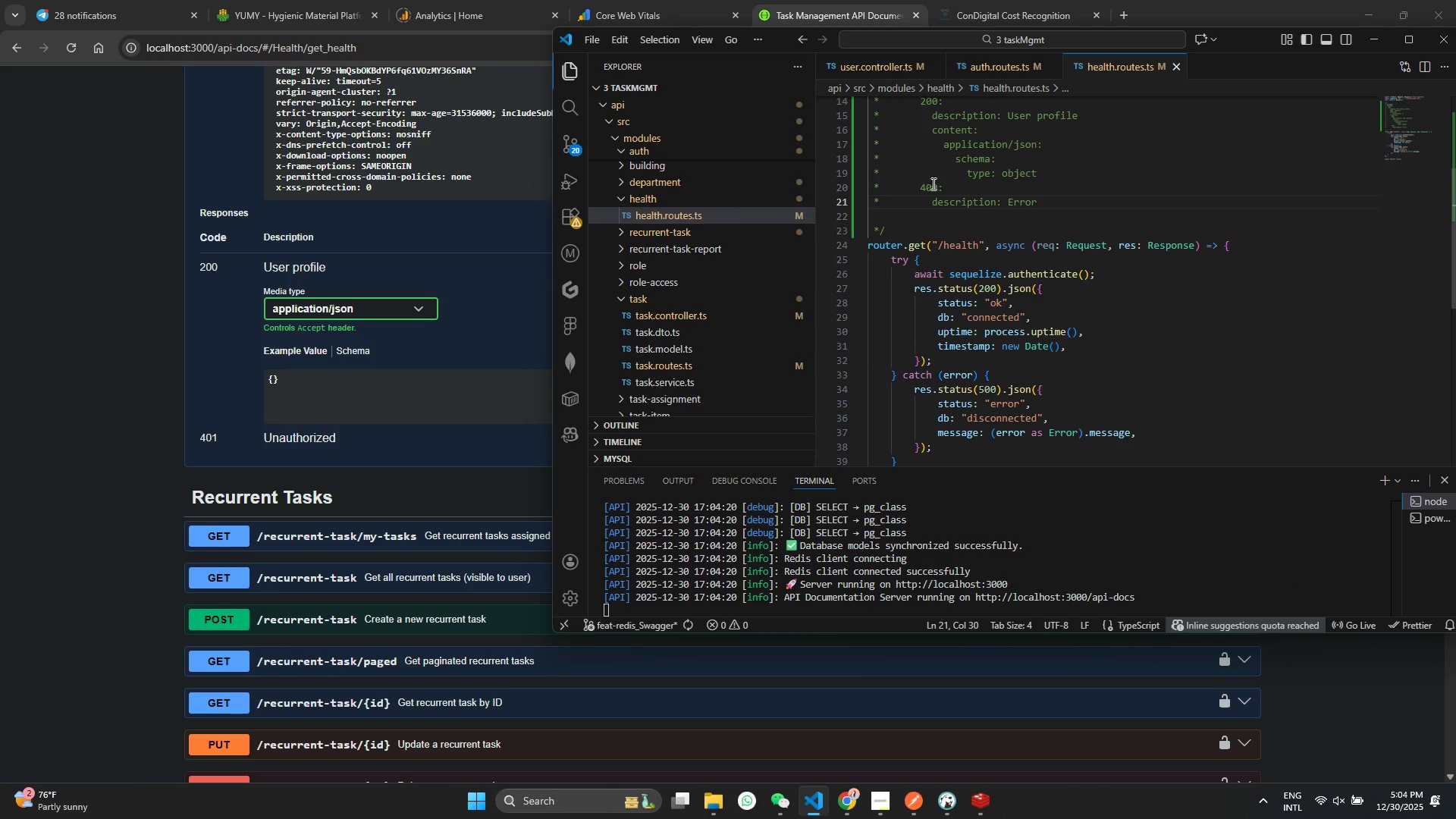 
left_click([928, 187])
 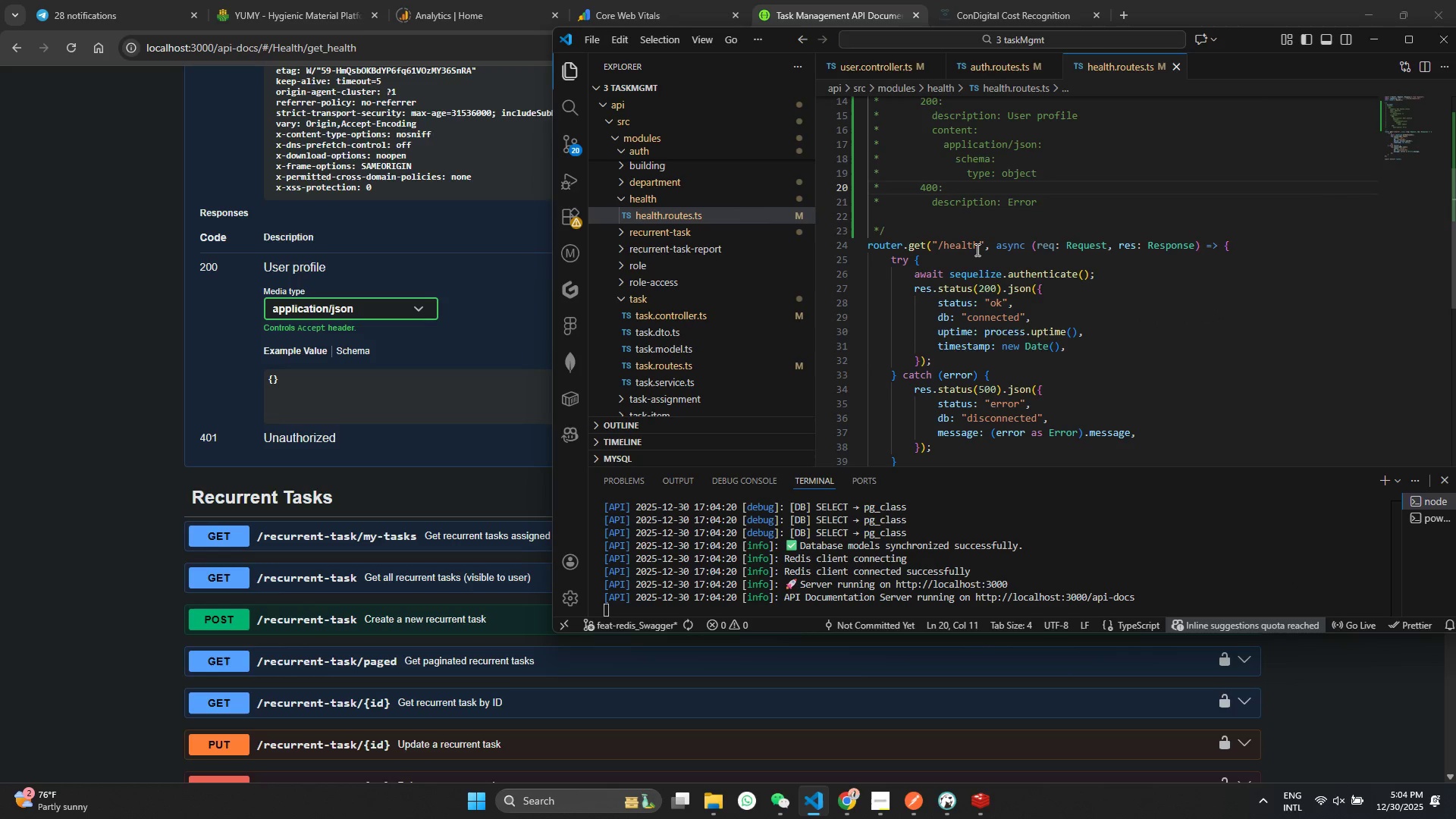 
key(Backspace)
 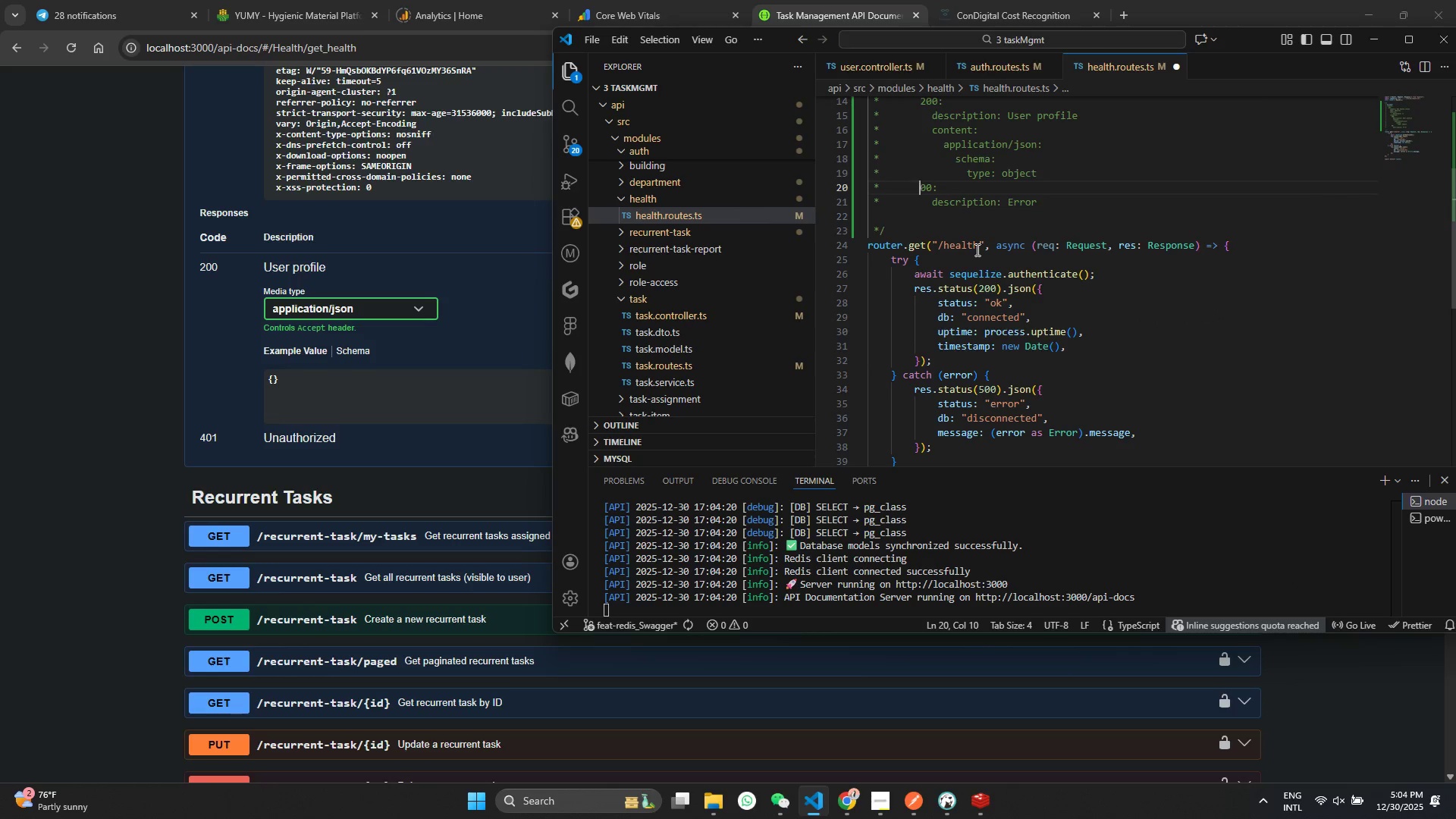 
key(5)
 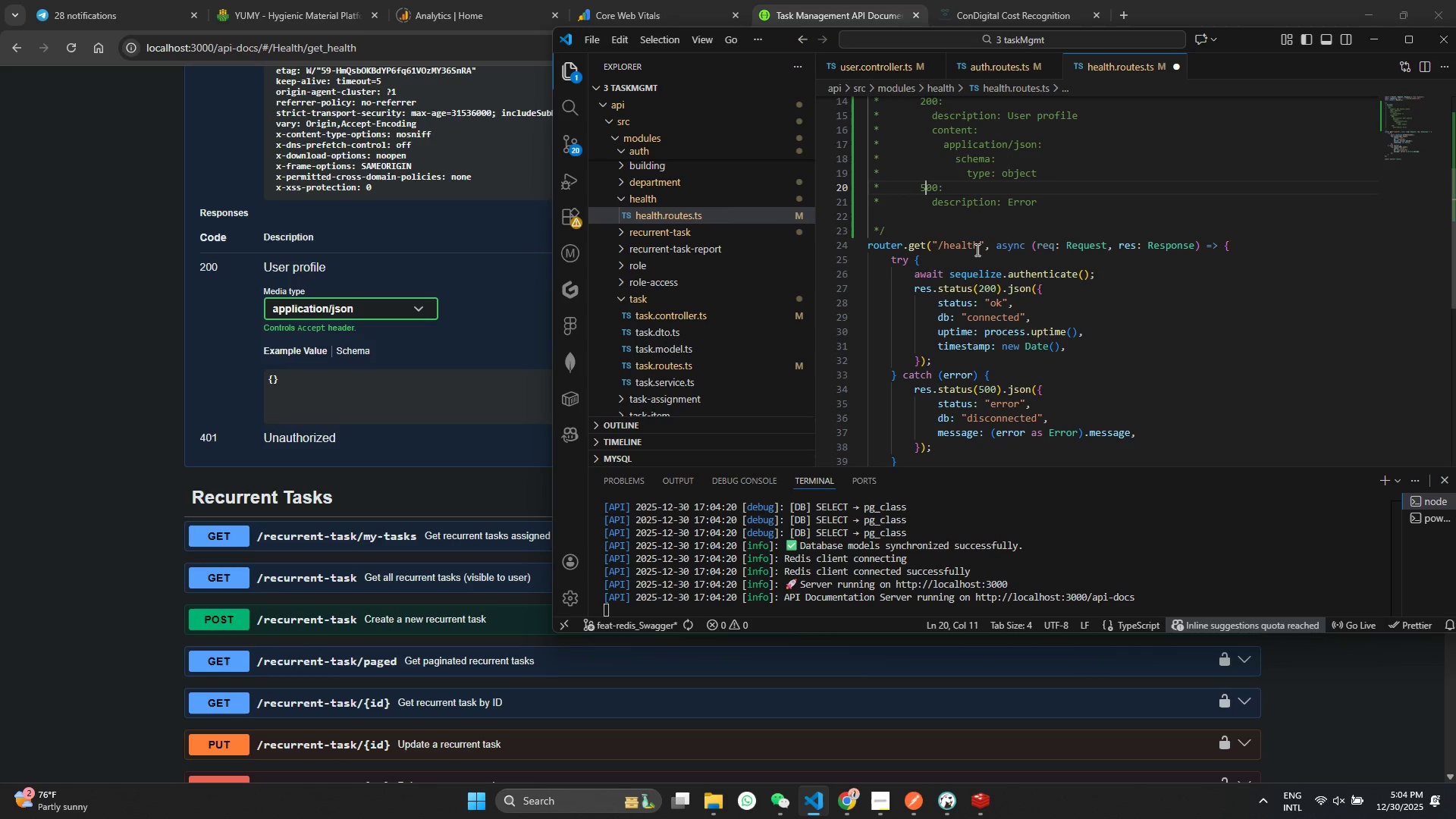 
key(Control+ControlLeft)
 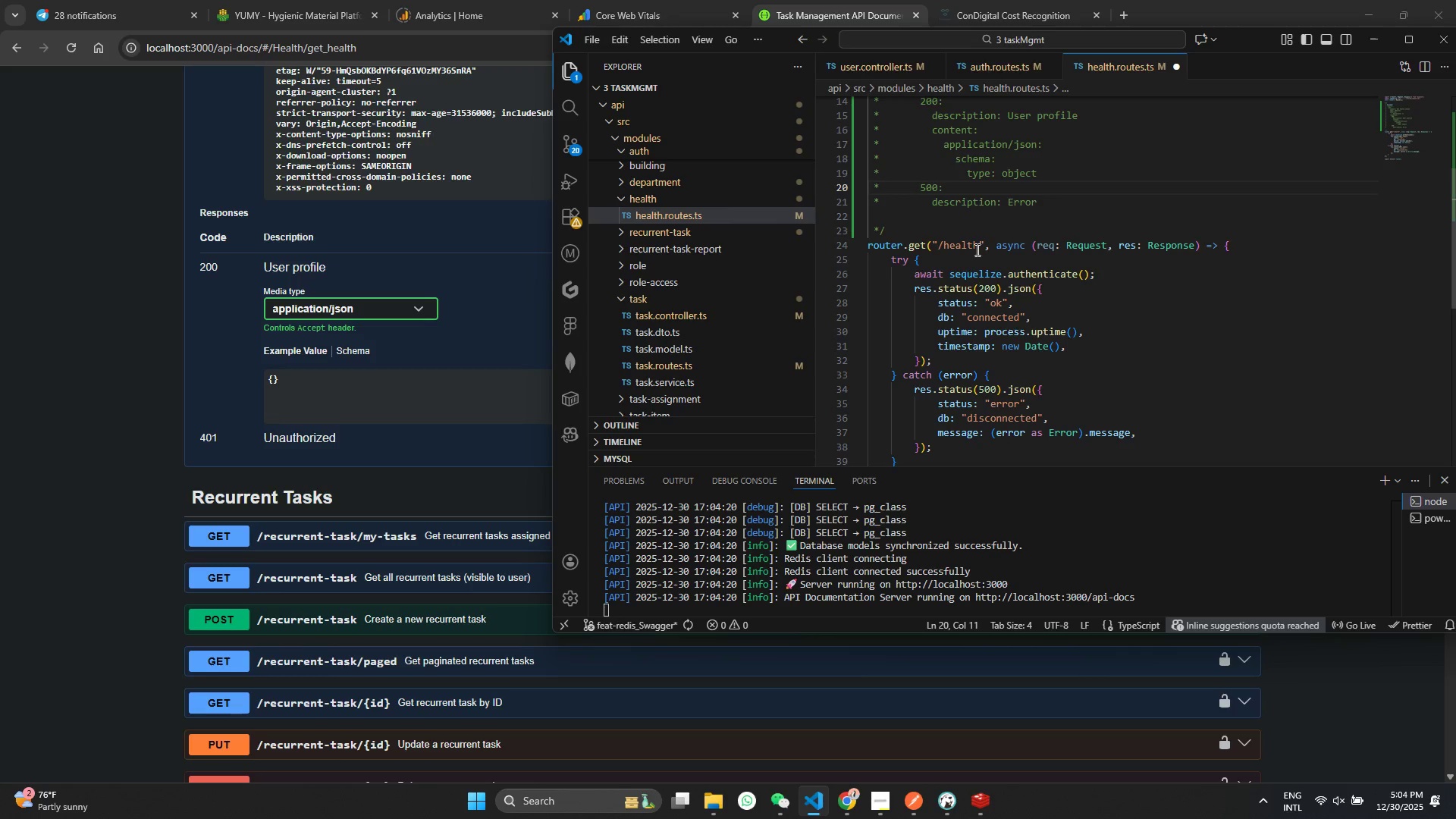 
key(Control+S)
 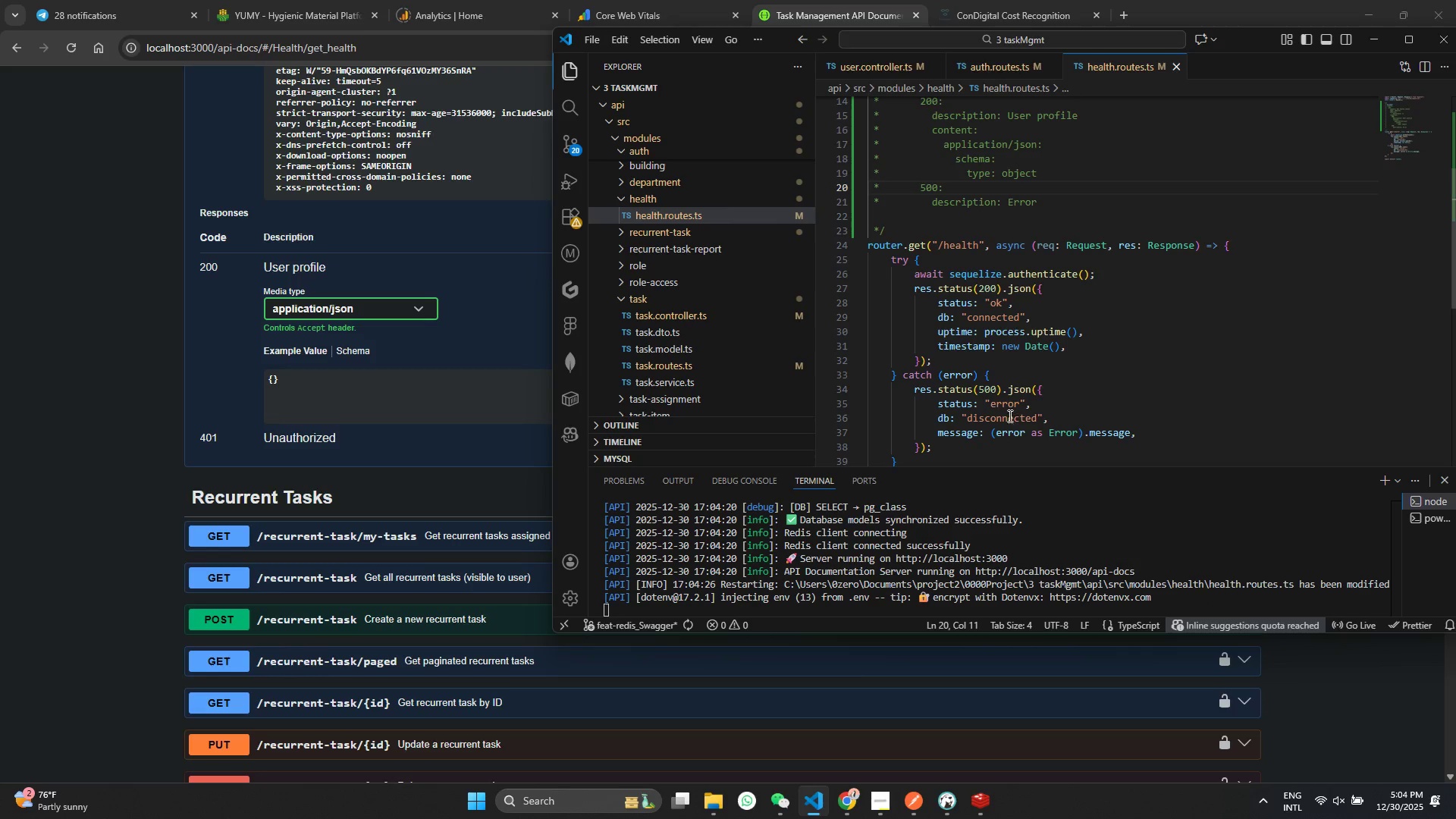 
double_click([1009, 411])
 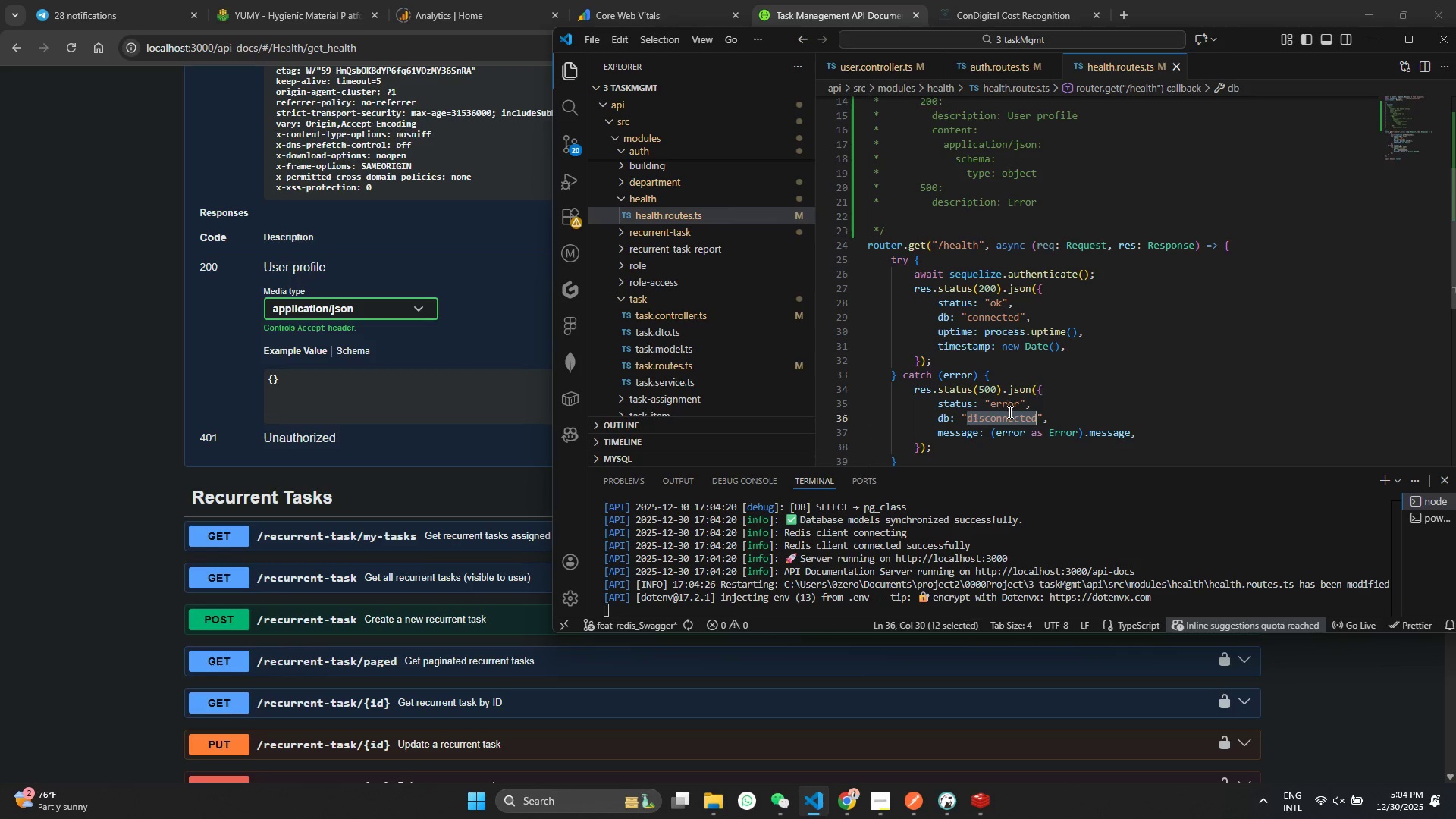 
key(Control+ControlLeft)
 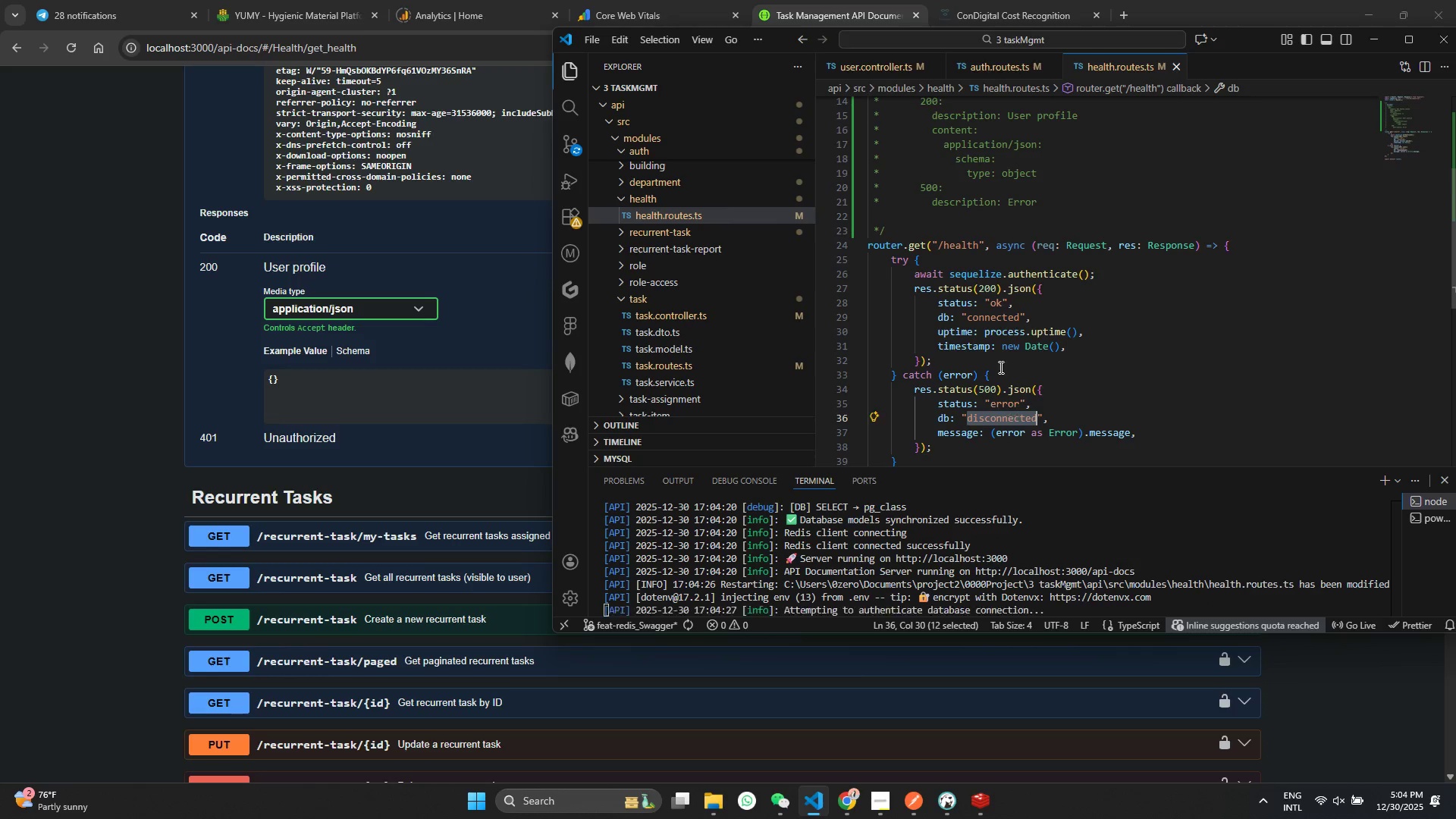 
key(Control+C)
 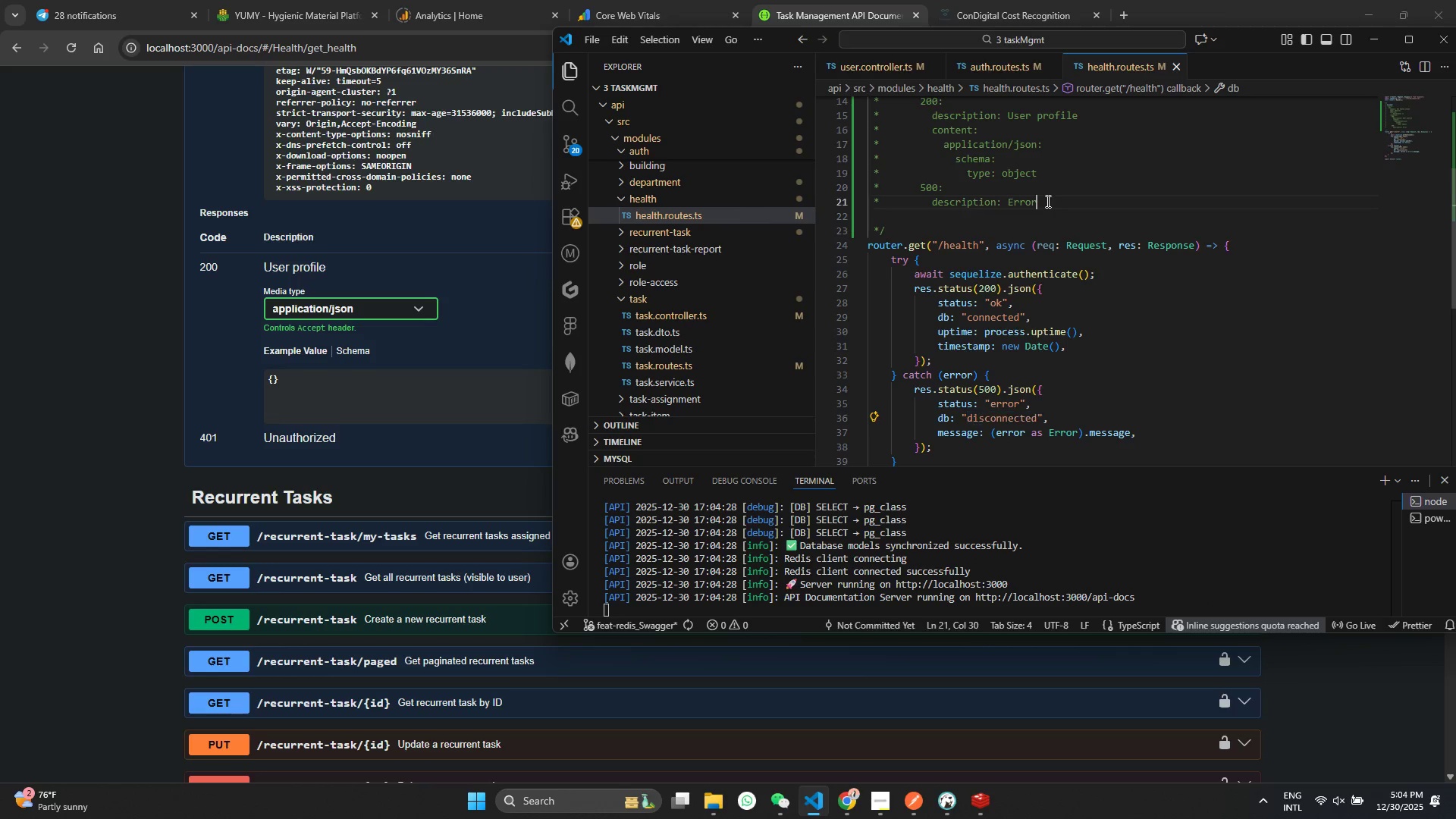 
double_click([1027, 206])
 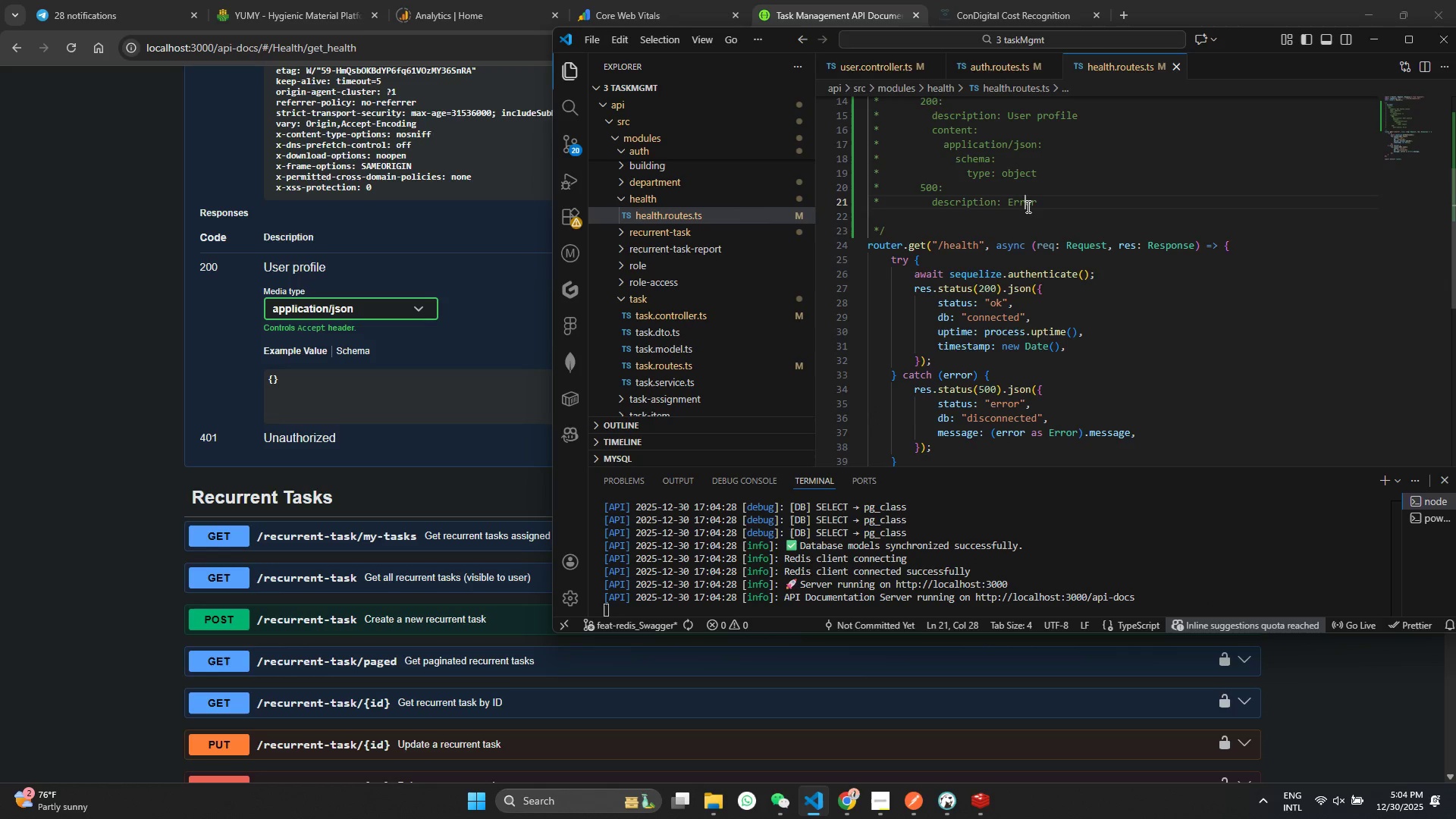 
triple_click([1027, 206])
 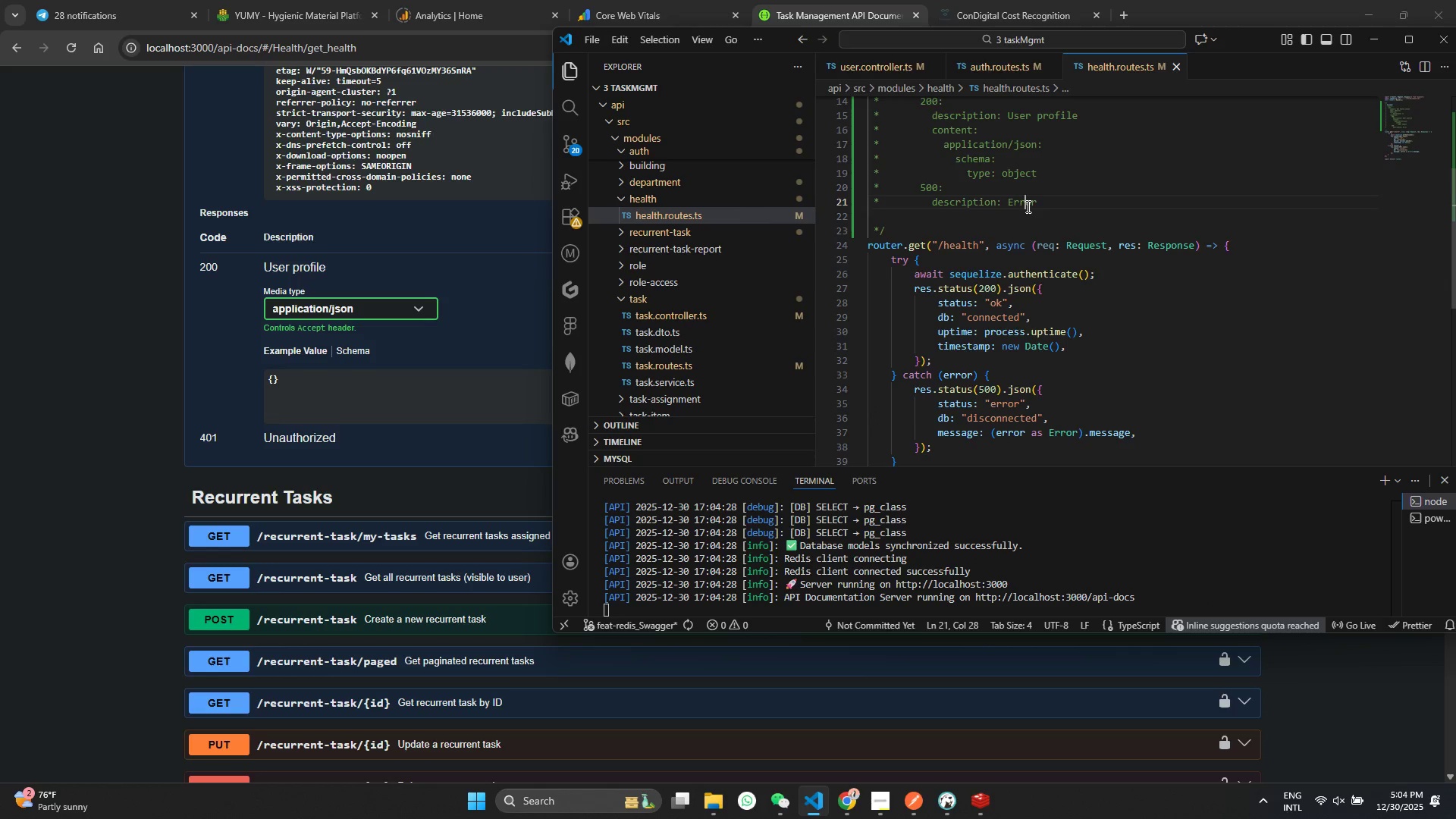 
key(Control+V)
 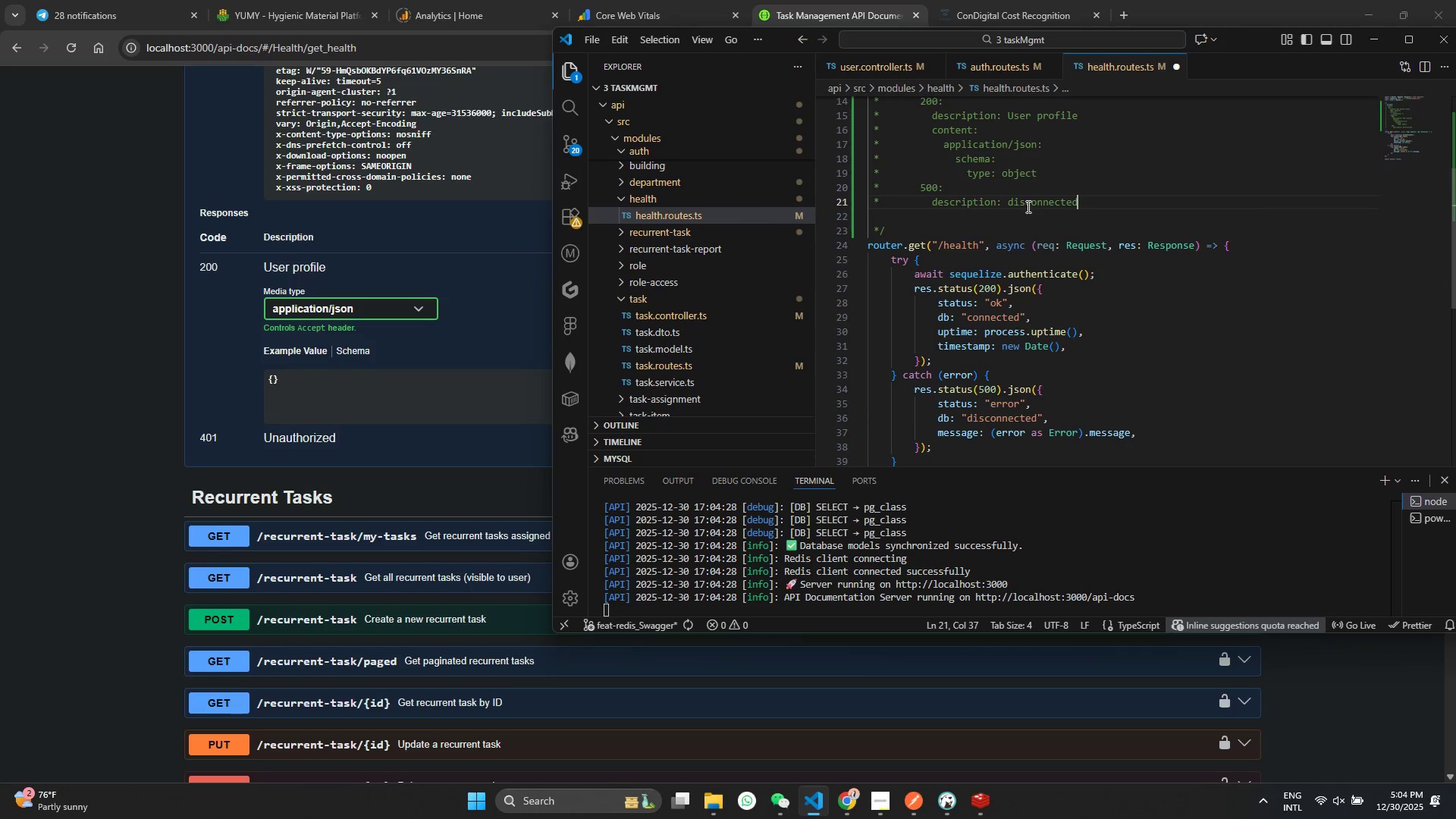 
key(Control+S)
 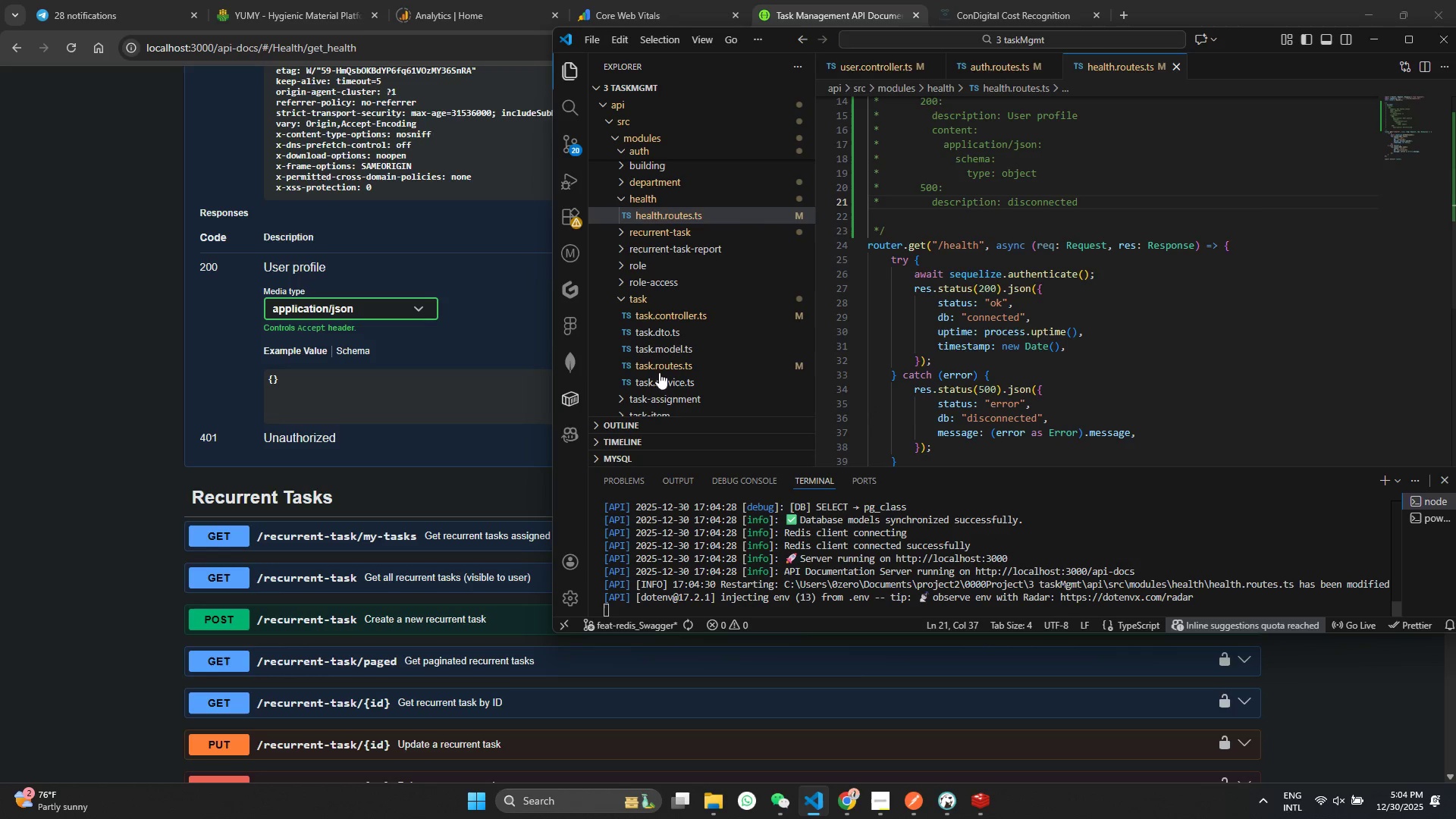 
scroll: coordinate [1219, 375], scroll_direction: down, amount: 1.0
 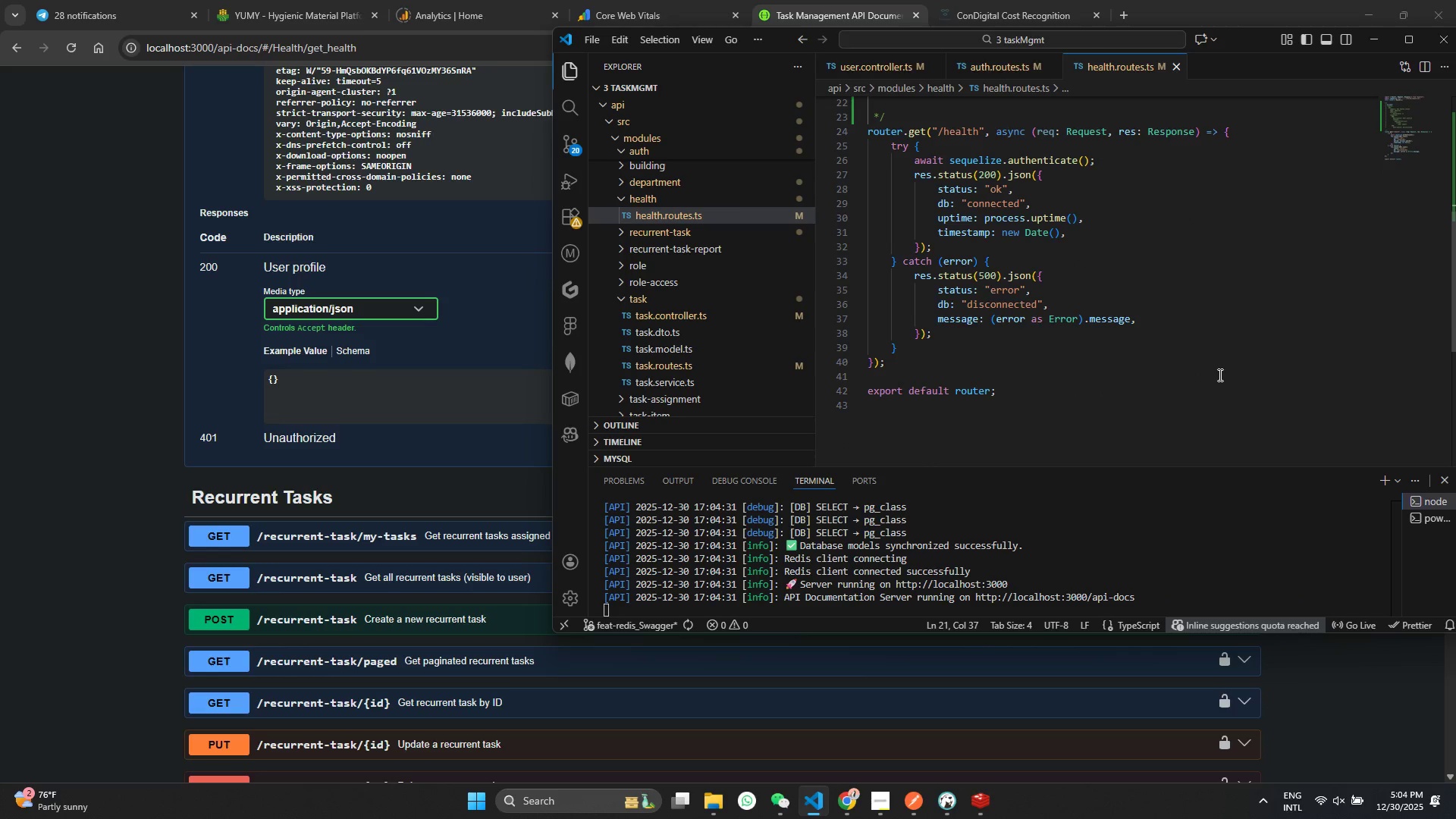 
scroll: coordinate [1219, 375], scroll_direction: up, amount: 9.0
 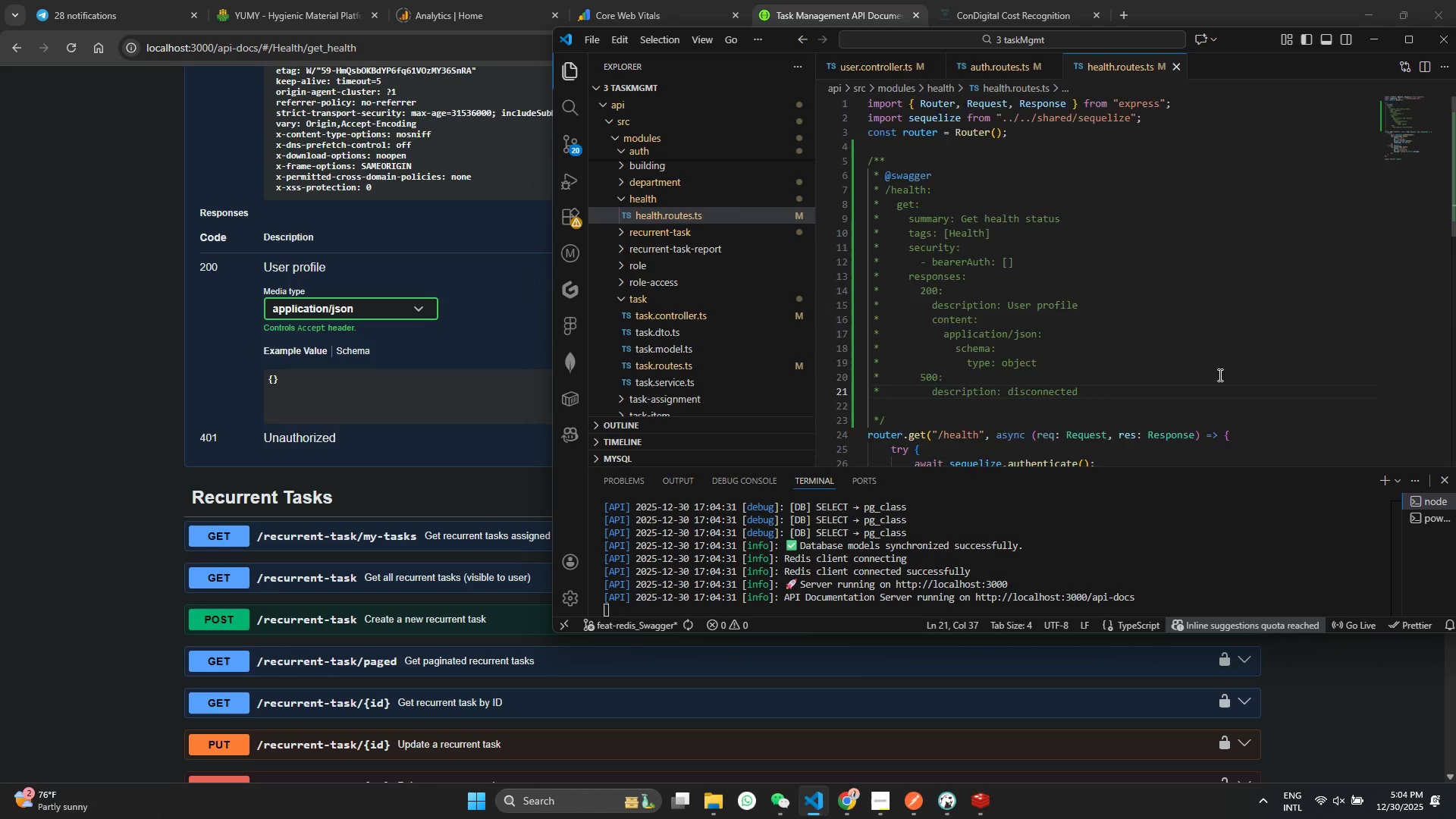 
scroll: coordinate [1219, 375], scroll_direction: down, amount: 5.0
 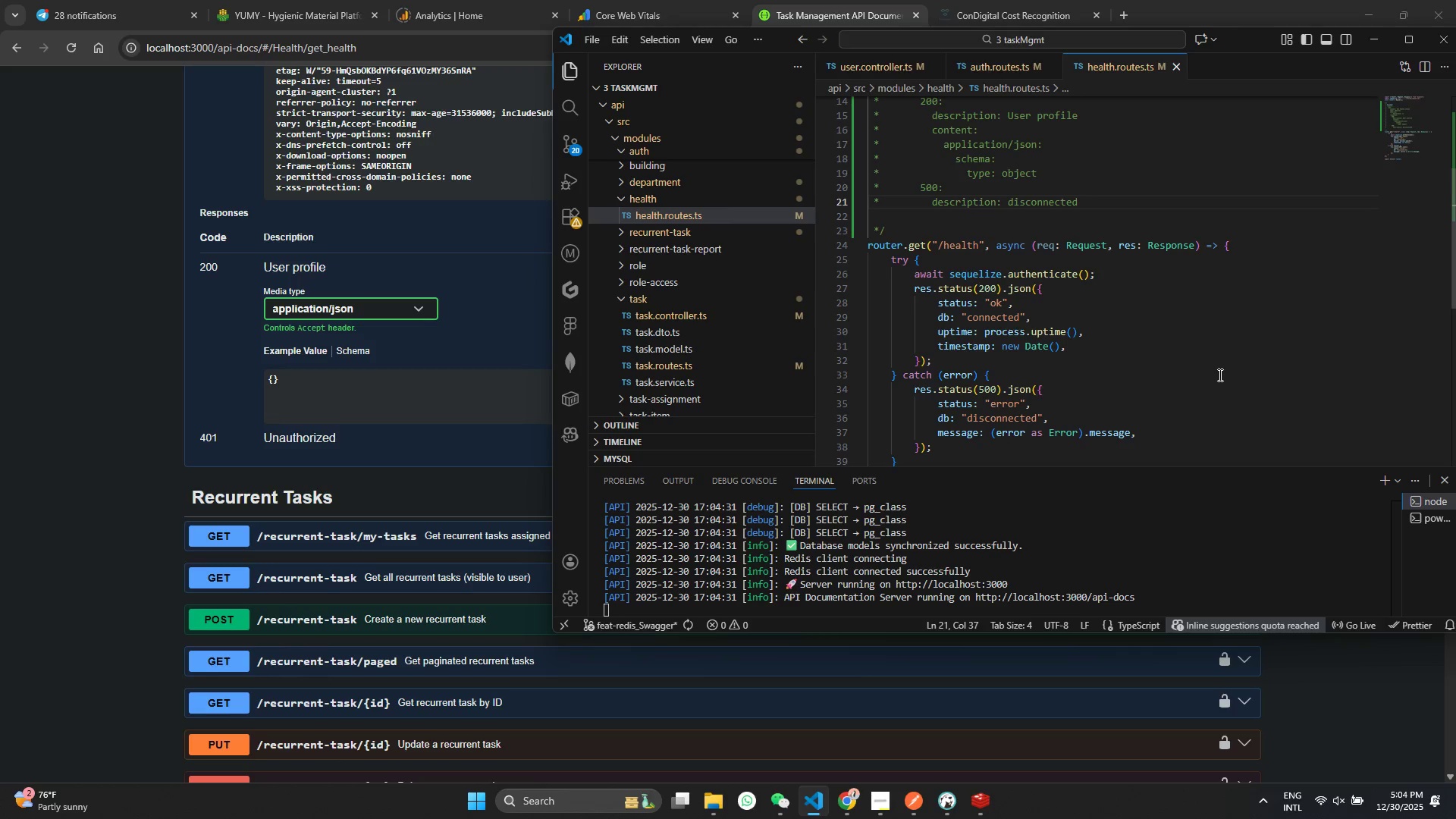 
scroll: coordinate [1116, 353], scroll_direction: up, amount: 2.0
 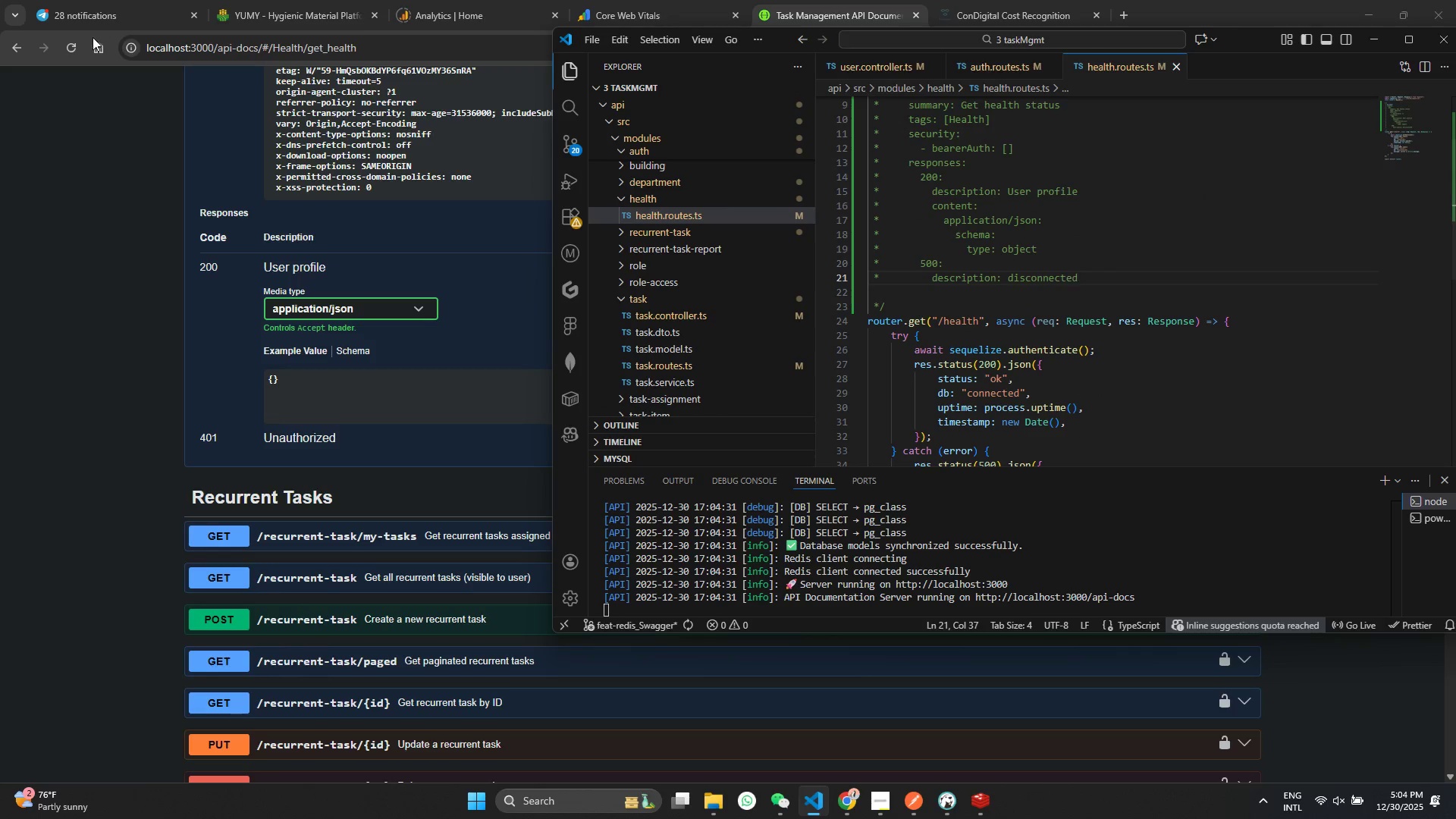 
left_click([69, 47])
 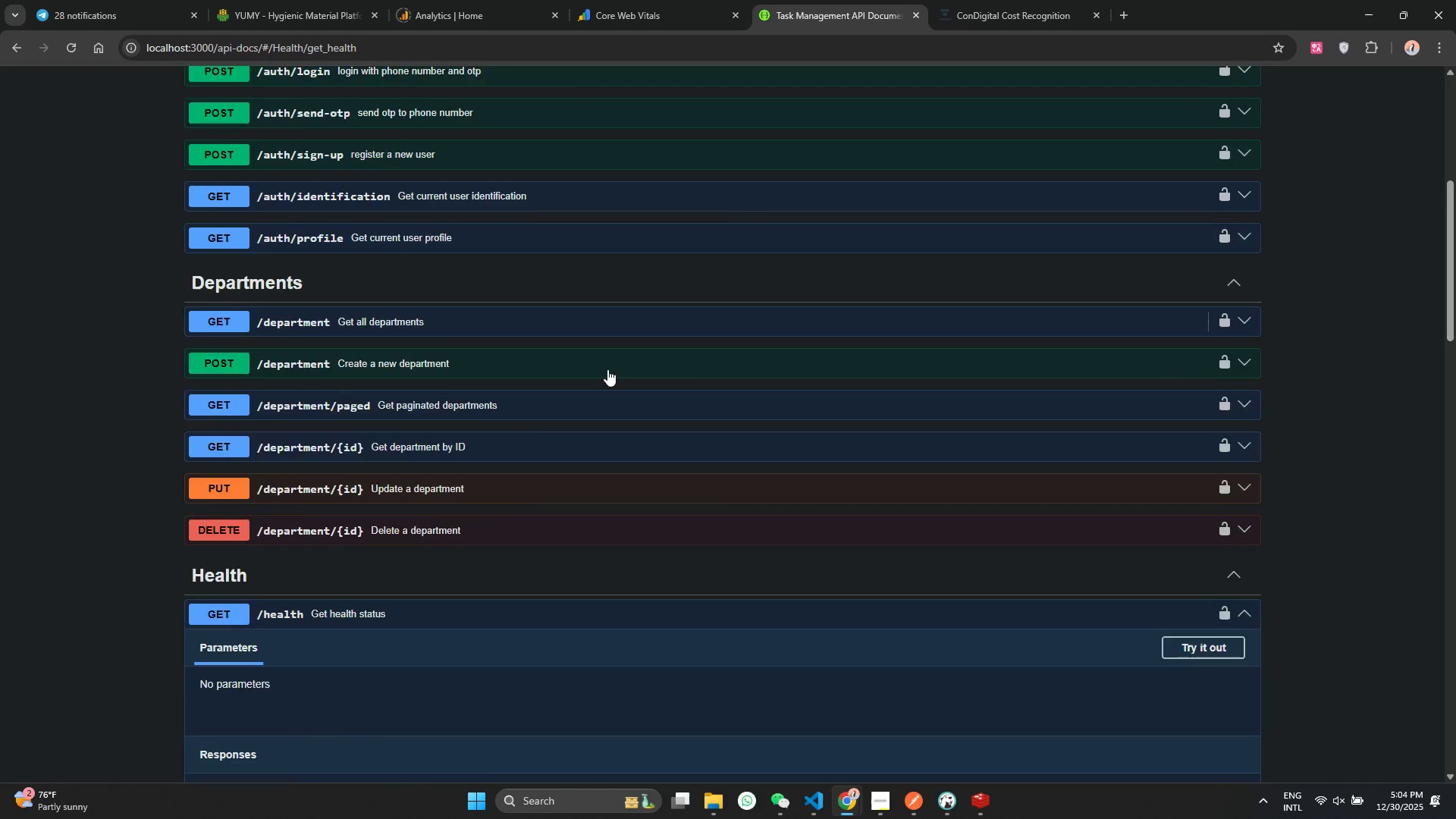 
scroll: coordinate [526, 413], scroll_direction: up, amount: 7.0
 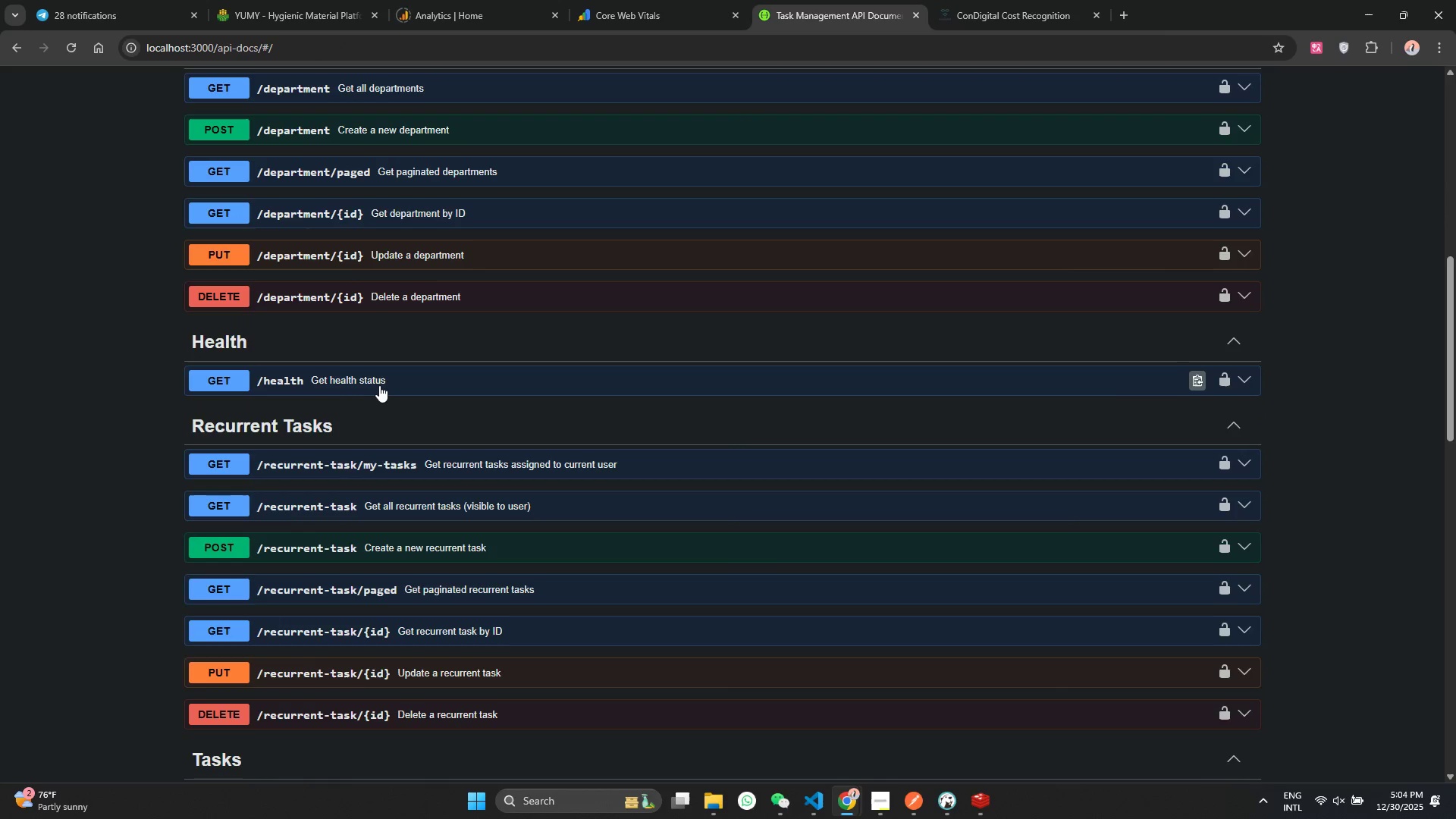 
double_click([379, 385])
 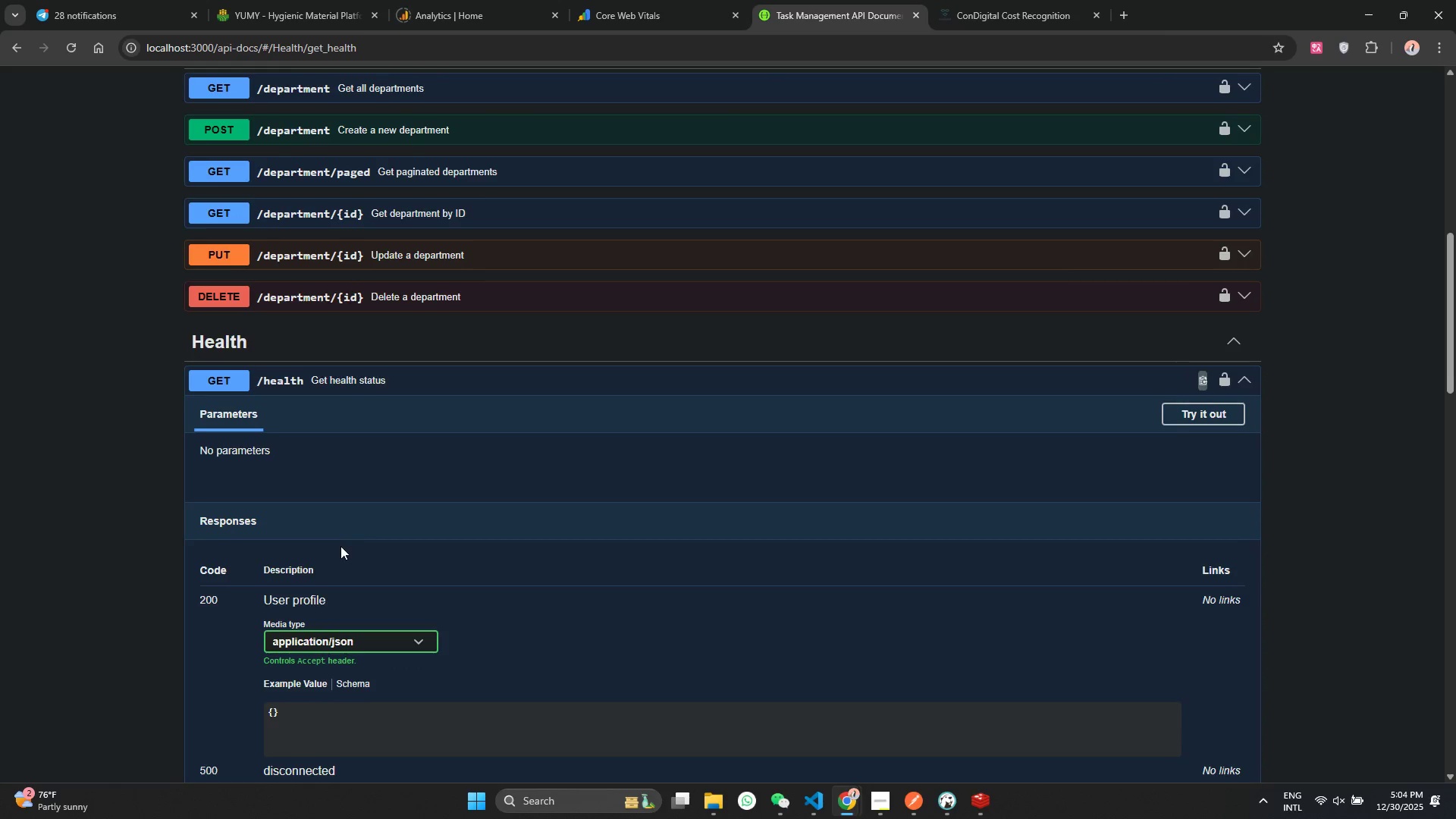 
scroll: coordinate [344, 547], scroll_direction: down, amount: 5.0
 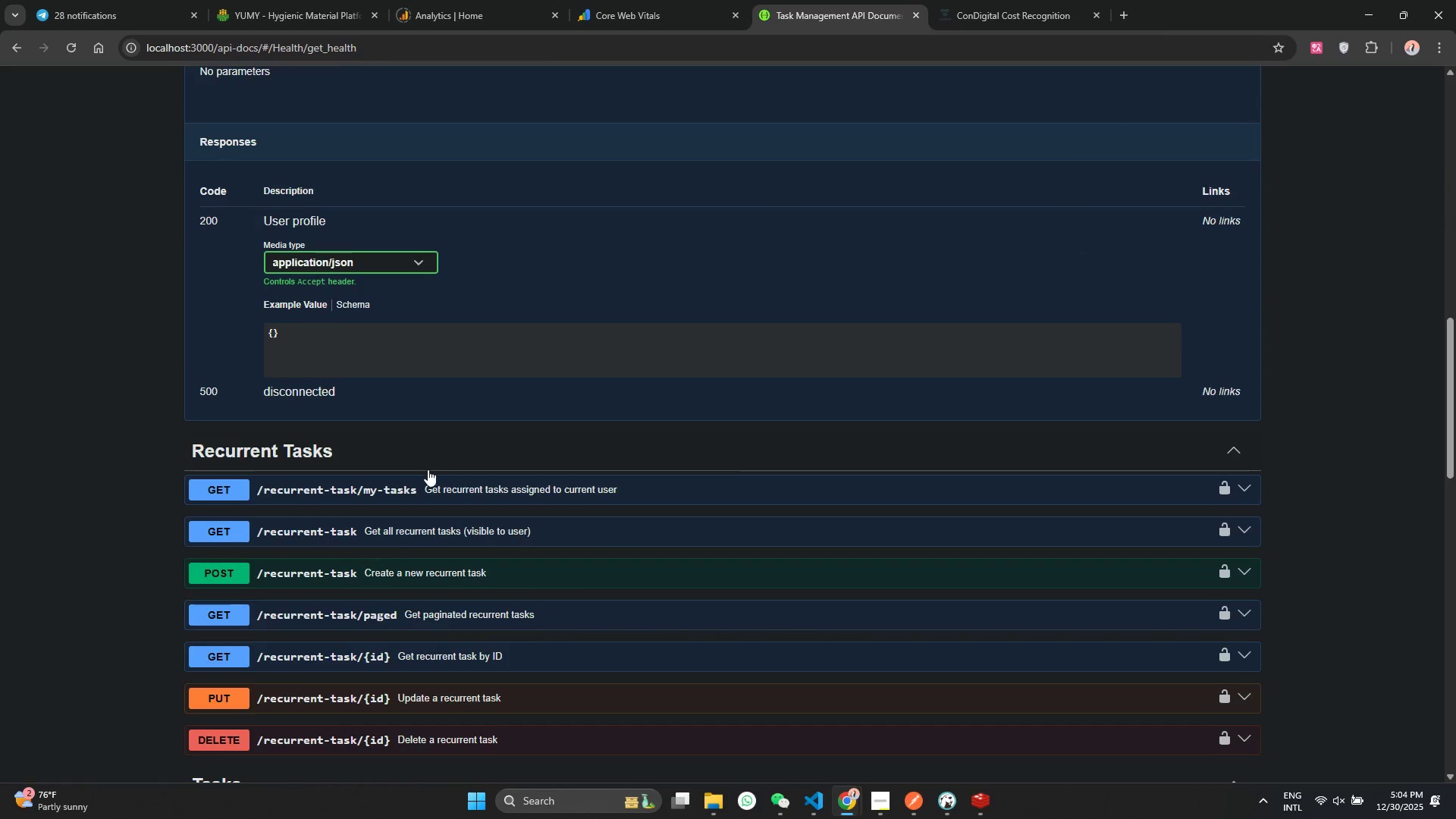 
scroll: coordinate [334, 431], scroll_direction: up, amount: 4.0
 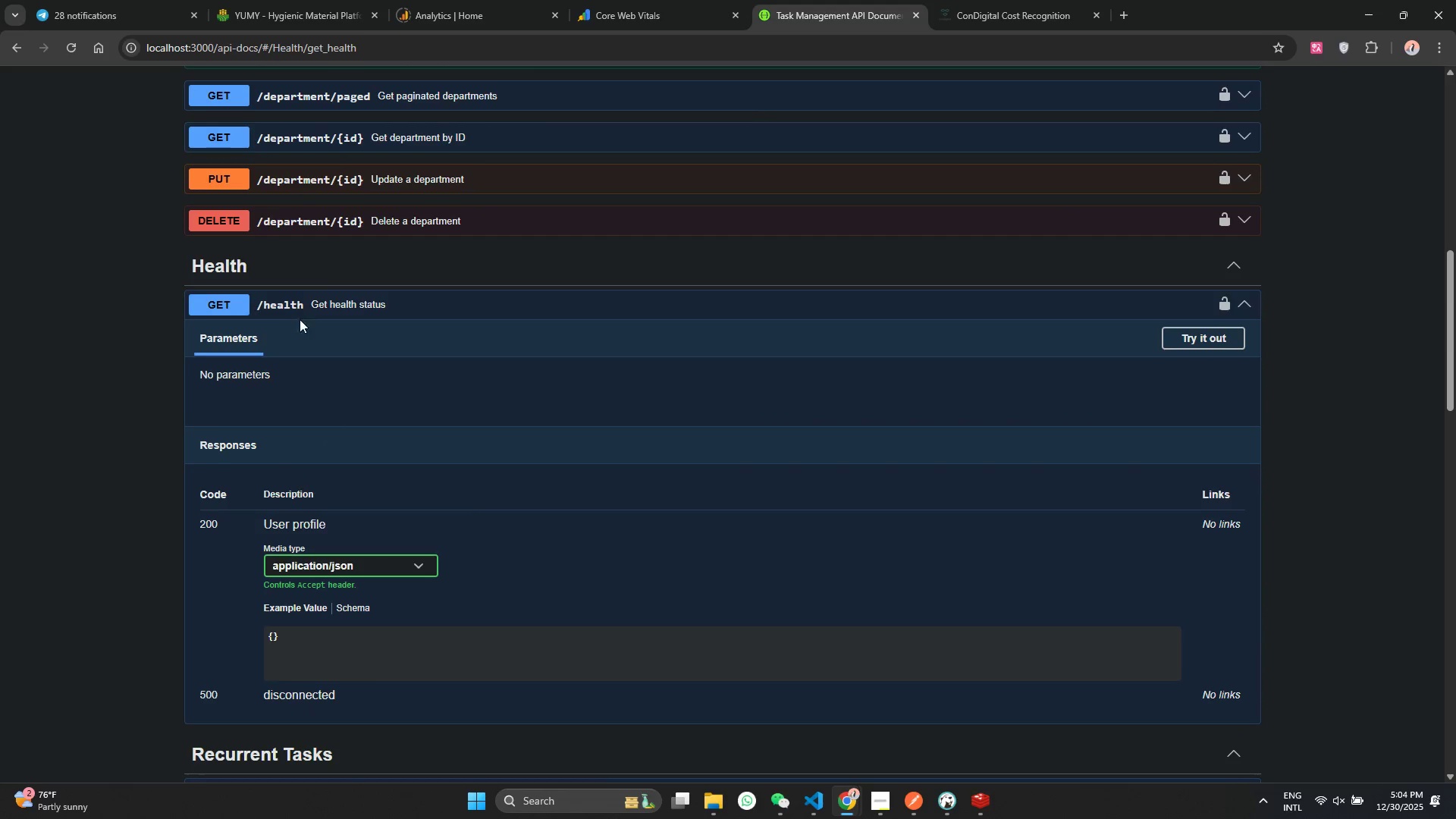 
left_click([554, 300])
 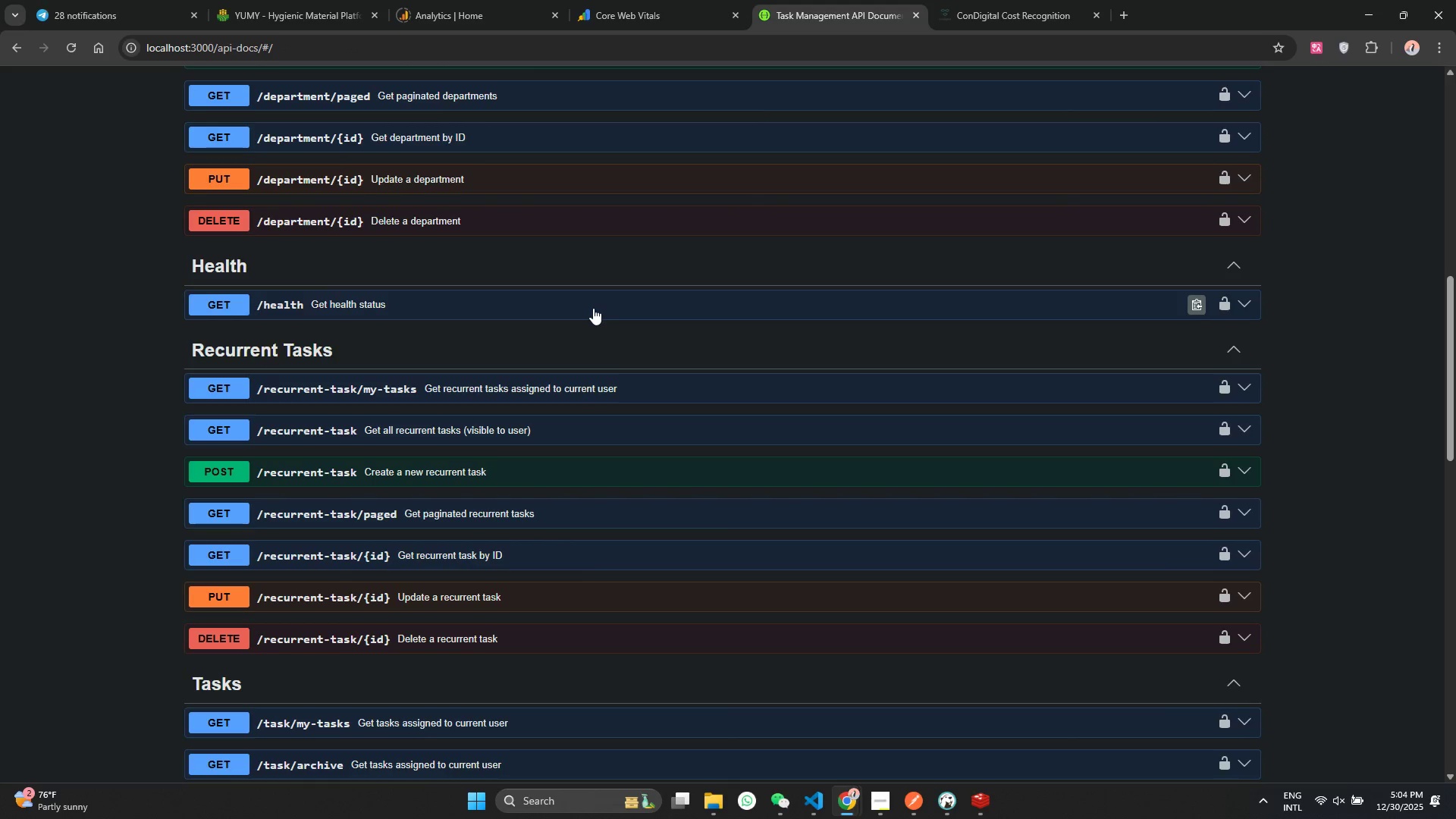 
scroll: coordinate [583, 309], scroll_direction: up, amount: 3.0
 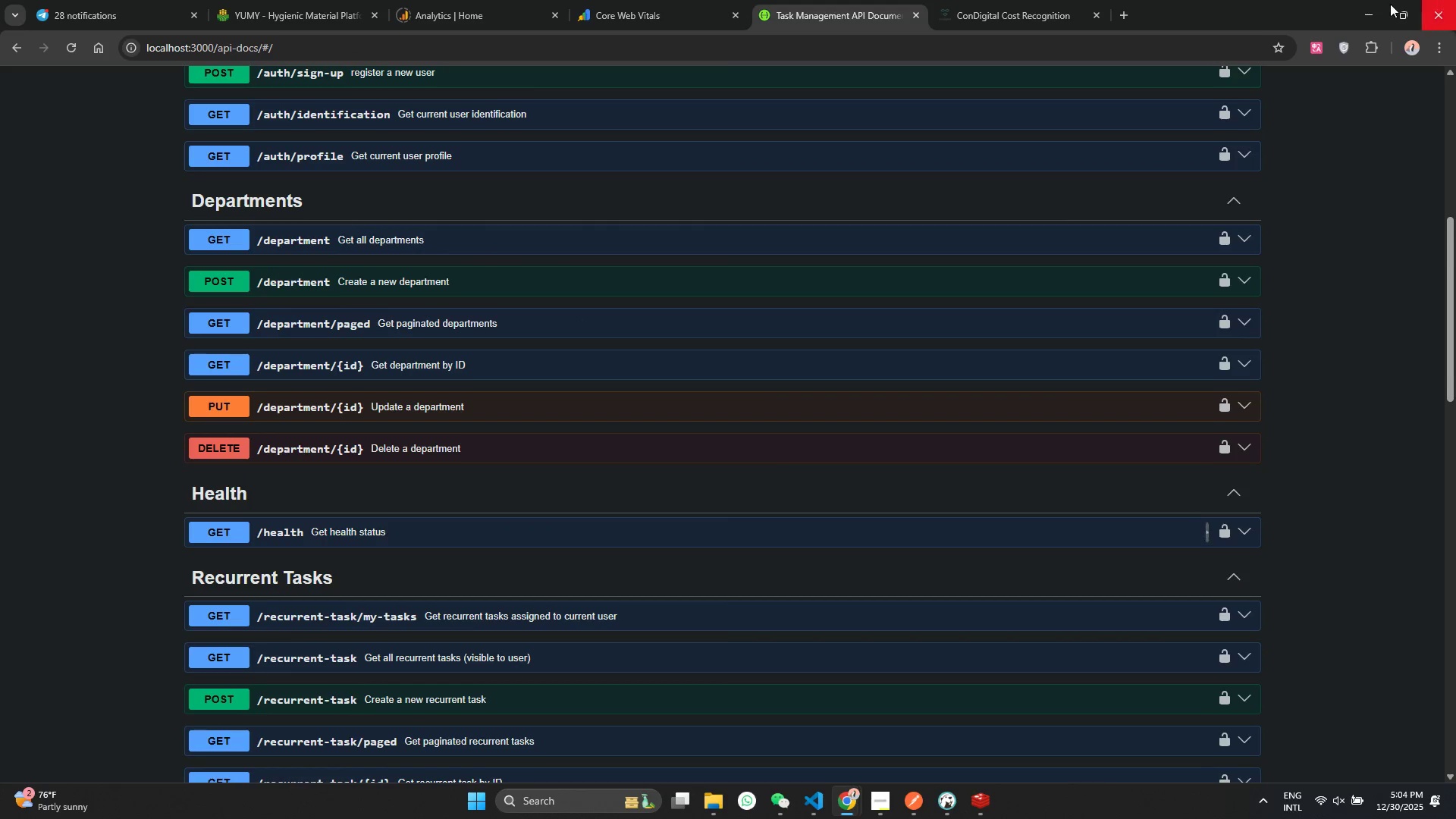 
left_click([1365, 5])
 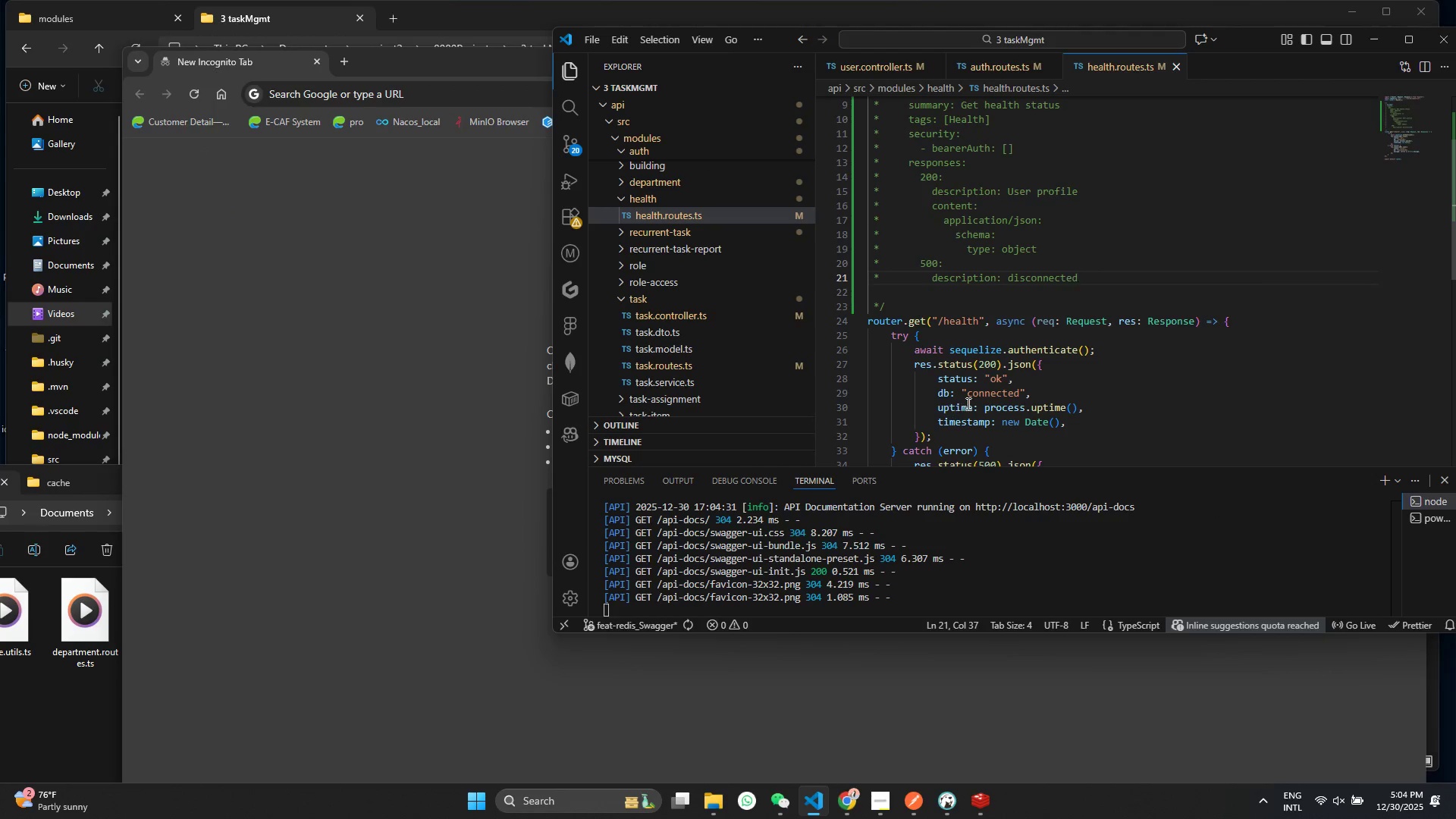 
scroll: coordinate [967, 403], scroll_direction: up, amount: 3.0
 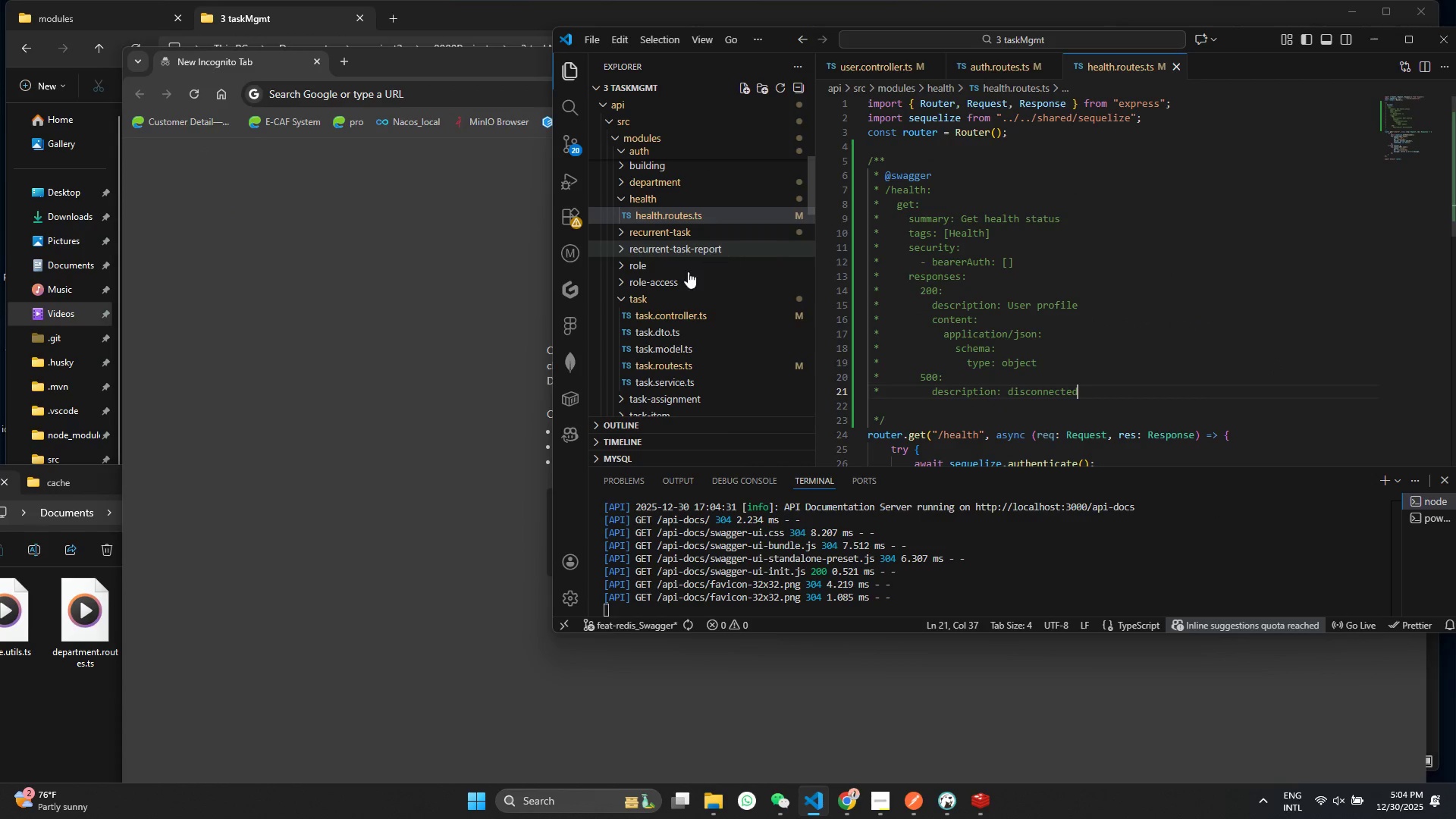 
left_click([667, 360])
 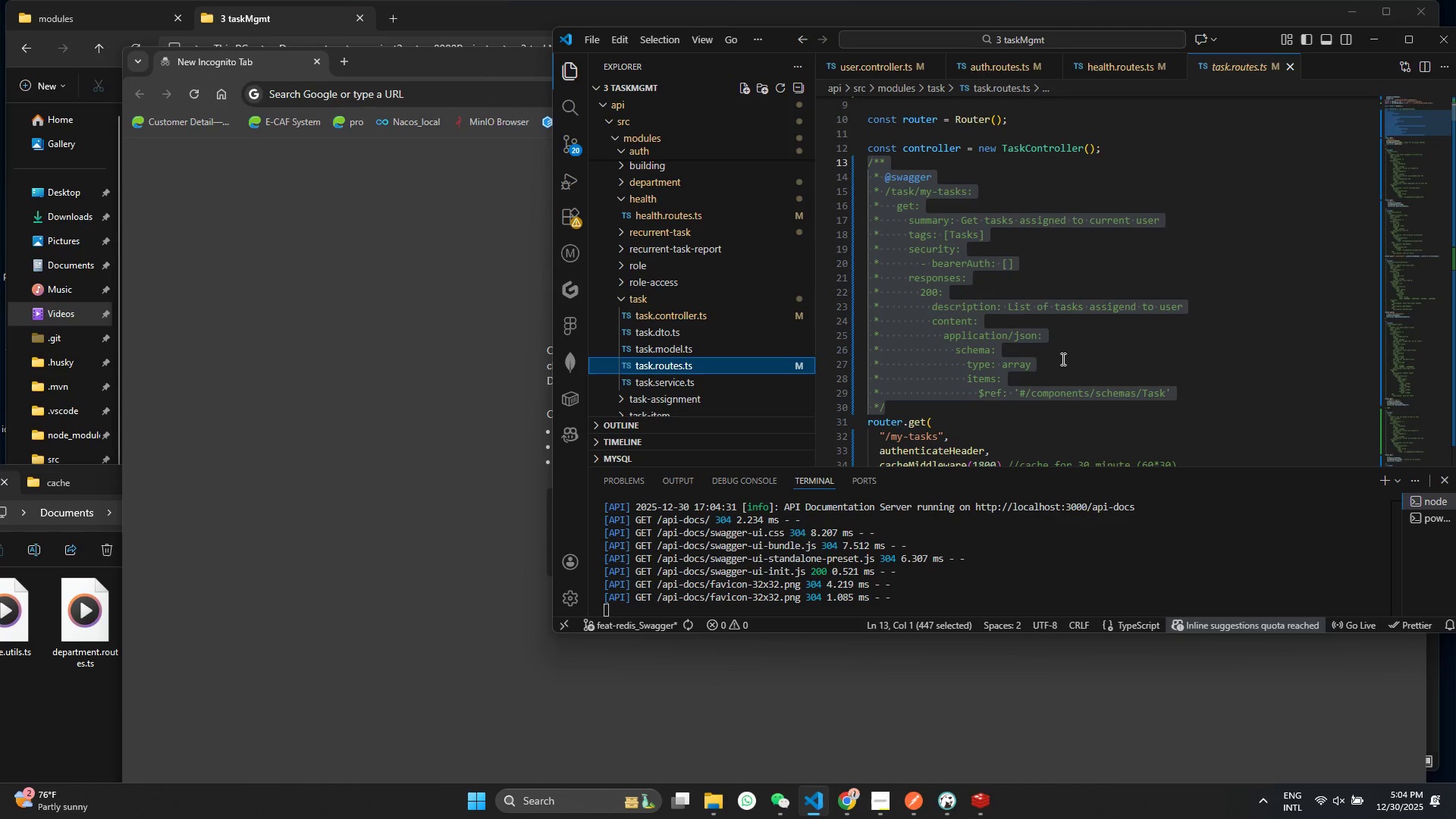 
scroll: coordinate [1062, 359], scroll_direction: down, amount: 13.0
 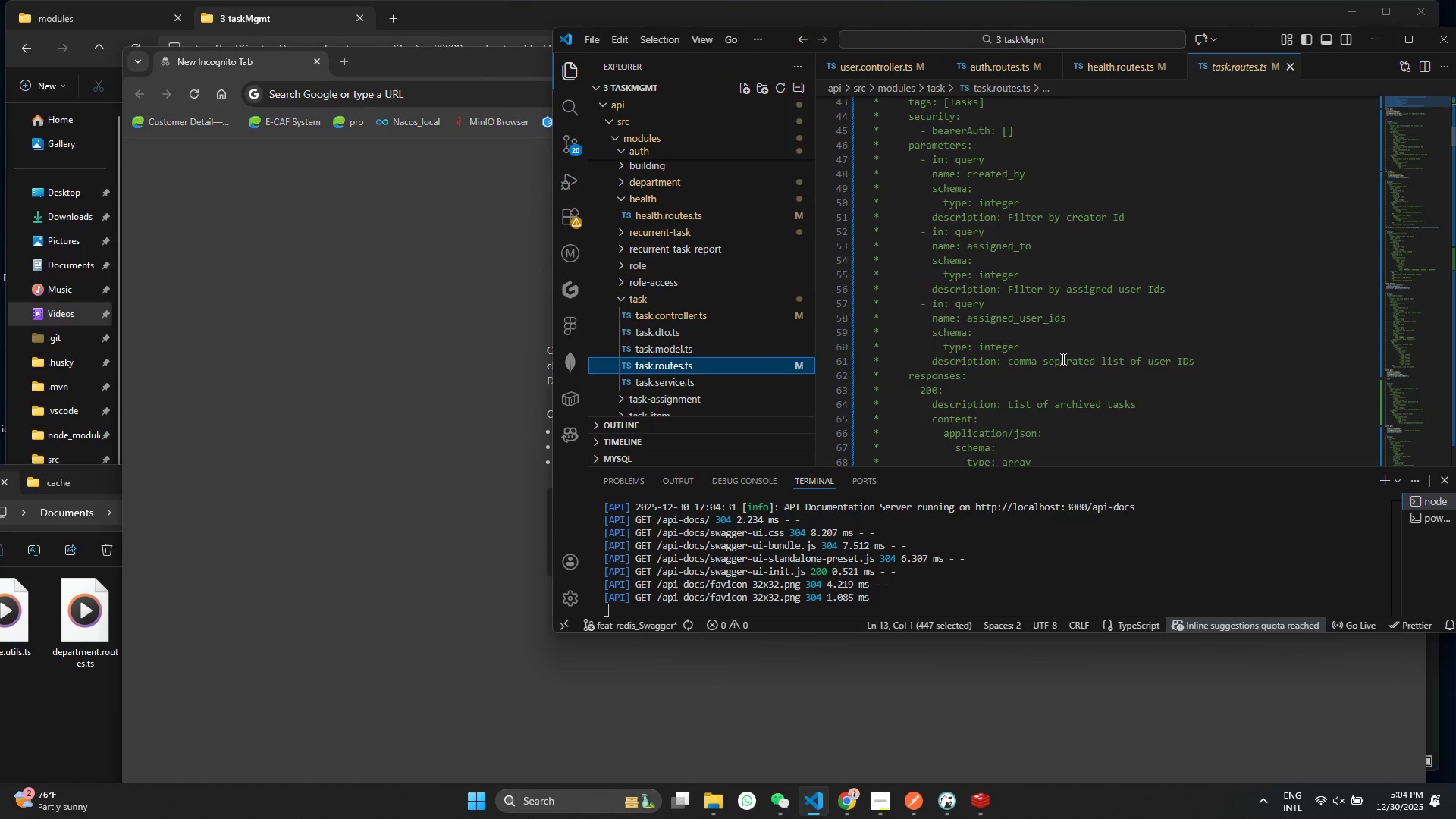 
scroll: coordinate [1062, 359], scroll_direction: up, amount: 2.0
 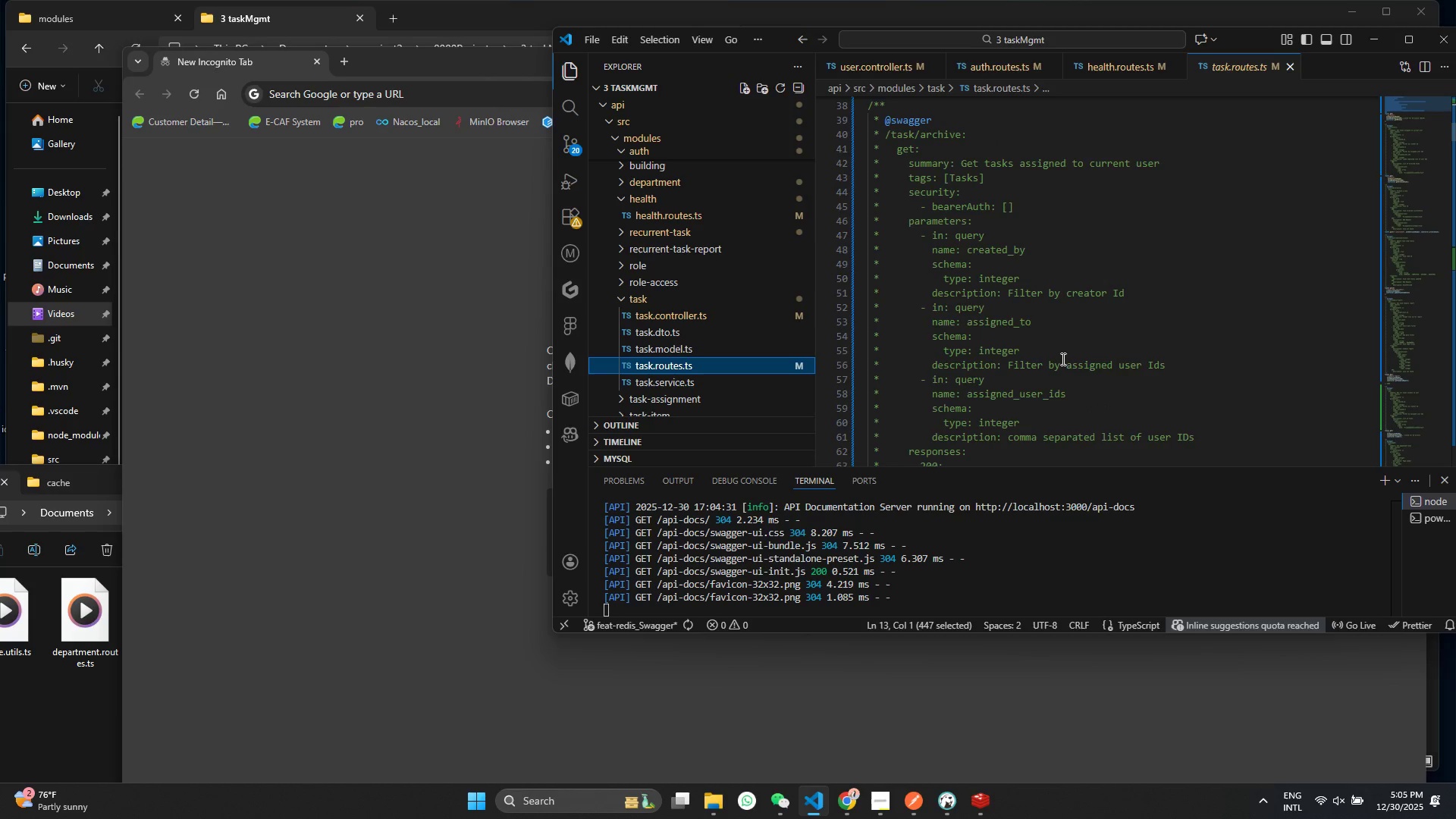 
scroll: coordinate [1062, 359], scroll_direction: down, amount: 44.0
 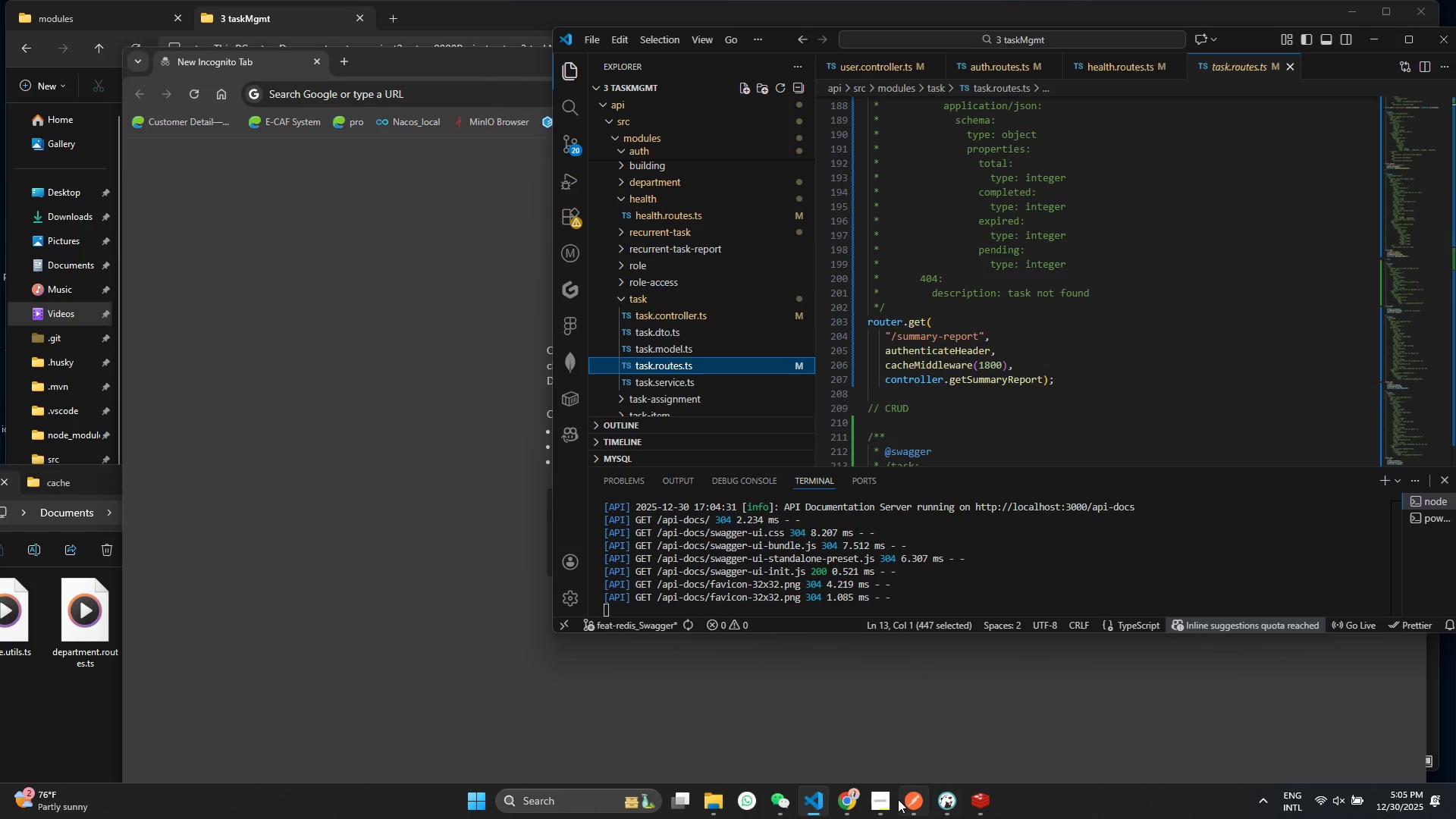 
left_click([885, 803])